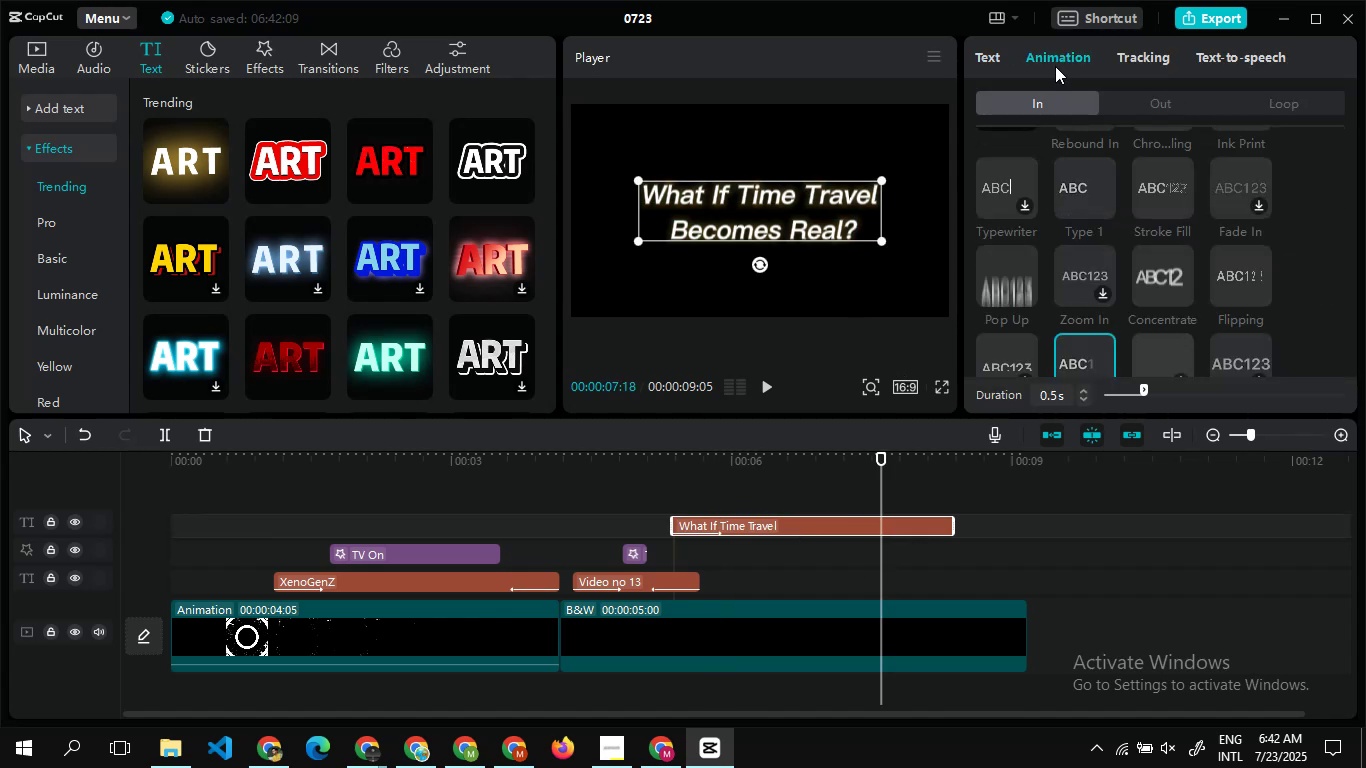 
triple_click([1055, 66])
 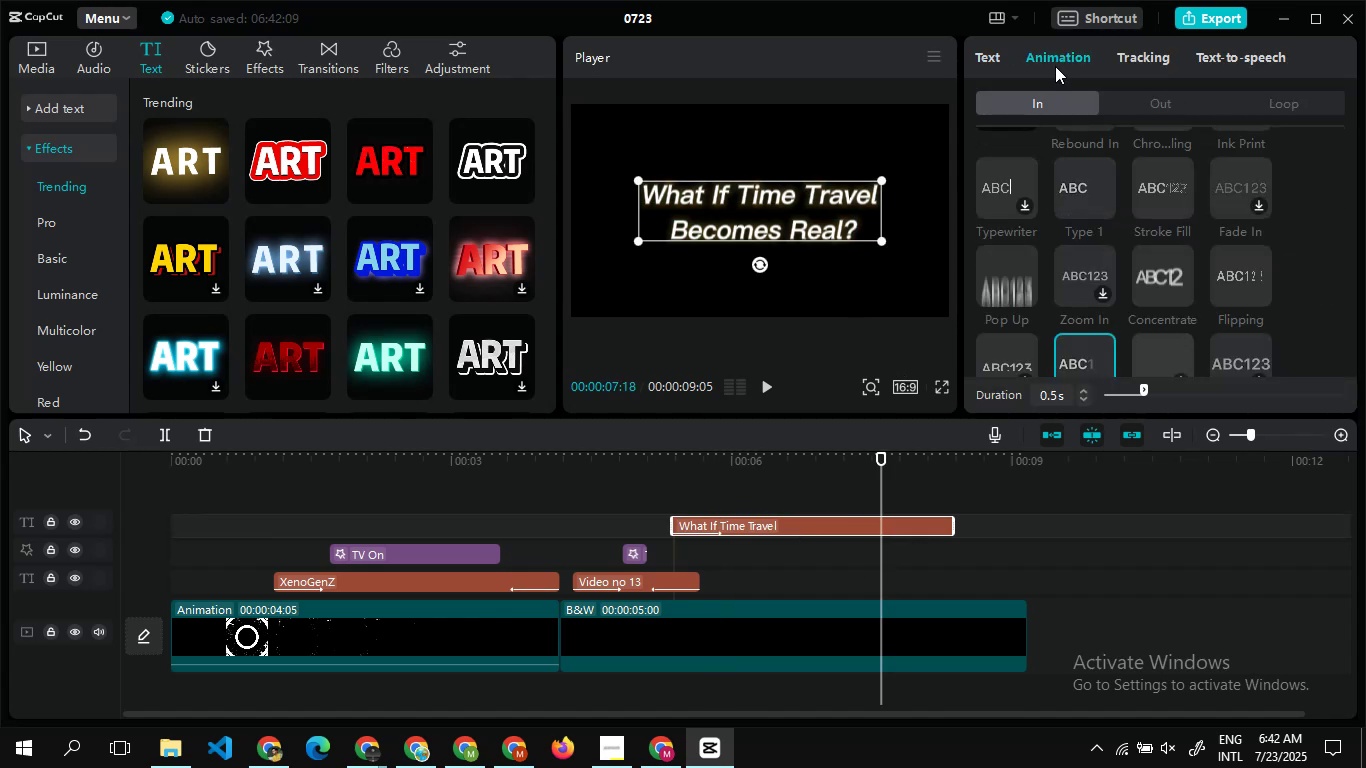 
triple_click([1055, 66])
 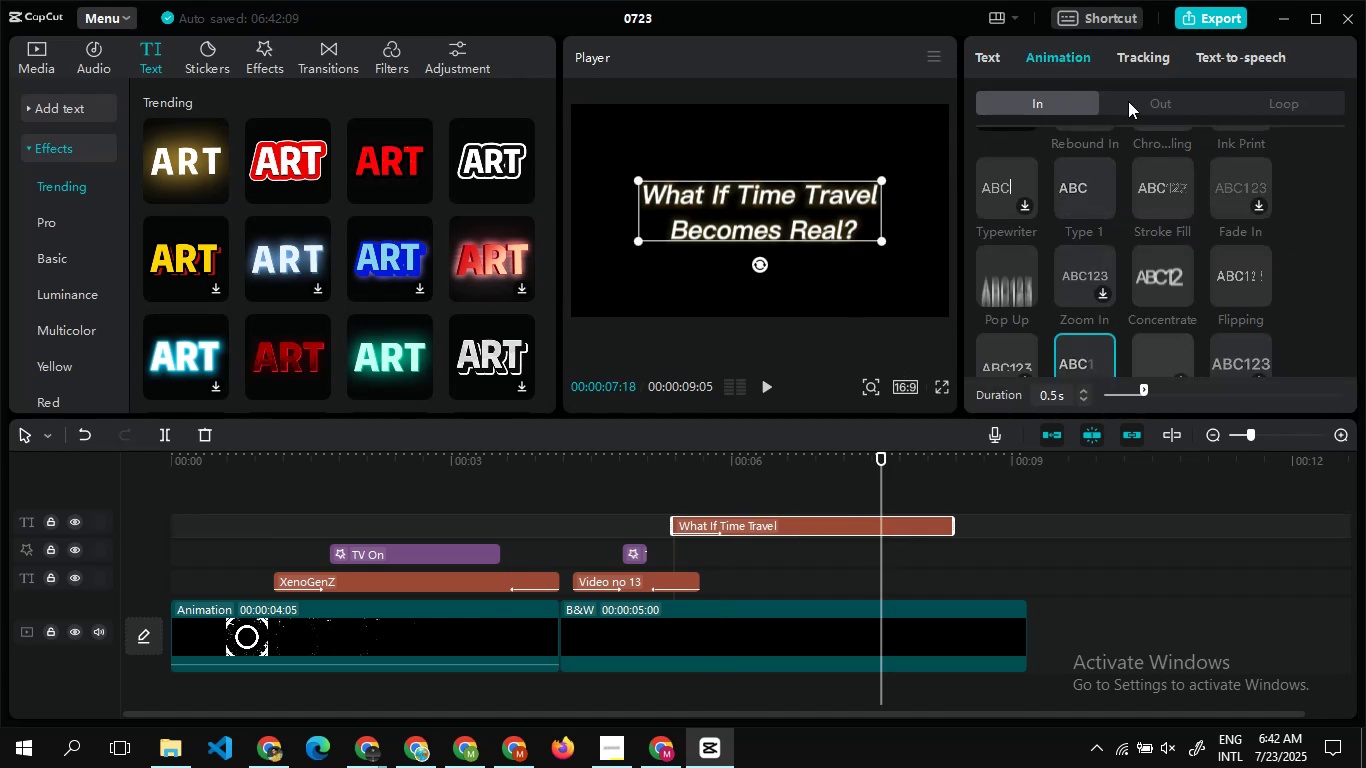 
left_click([1131, 101])
 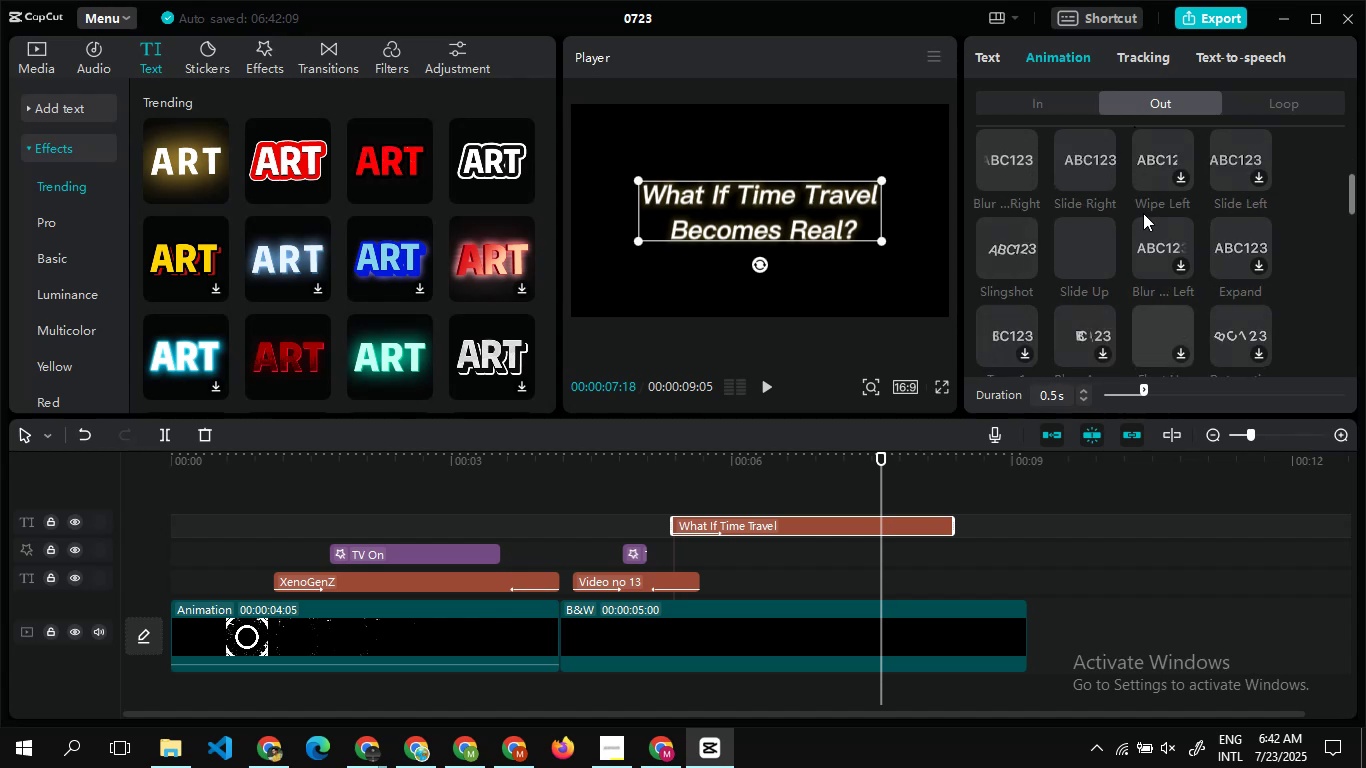 
wait(8.35)
 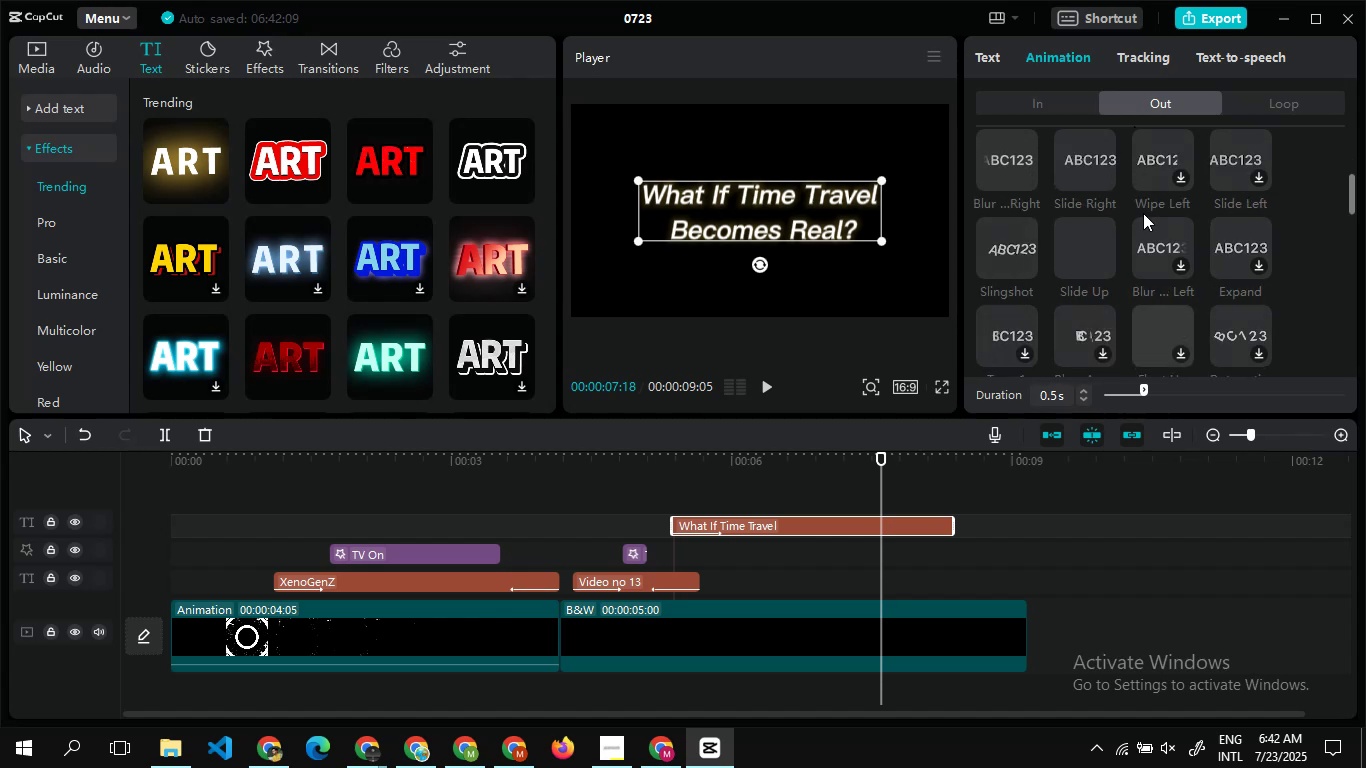 
left_click([1072, 259])
 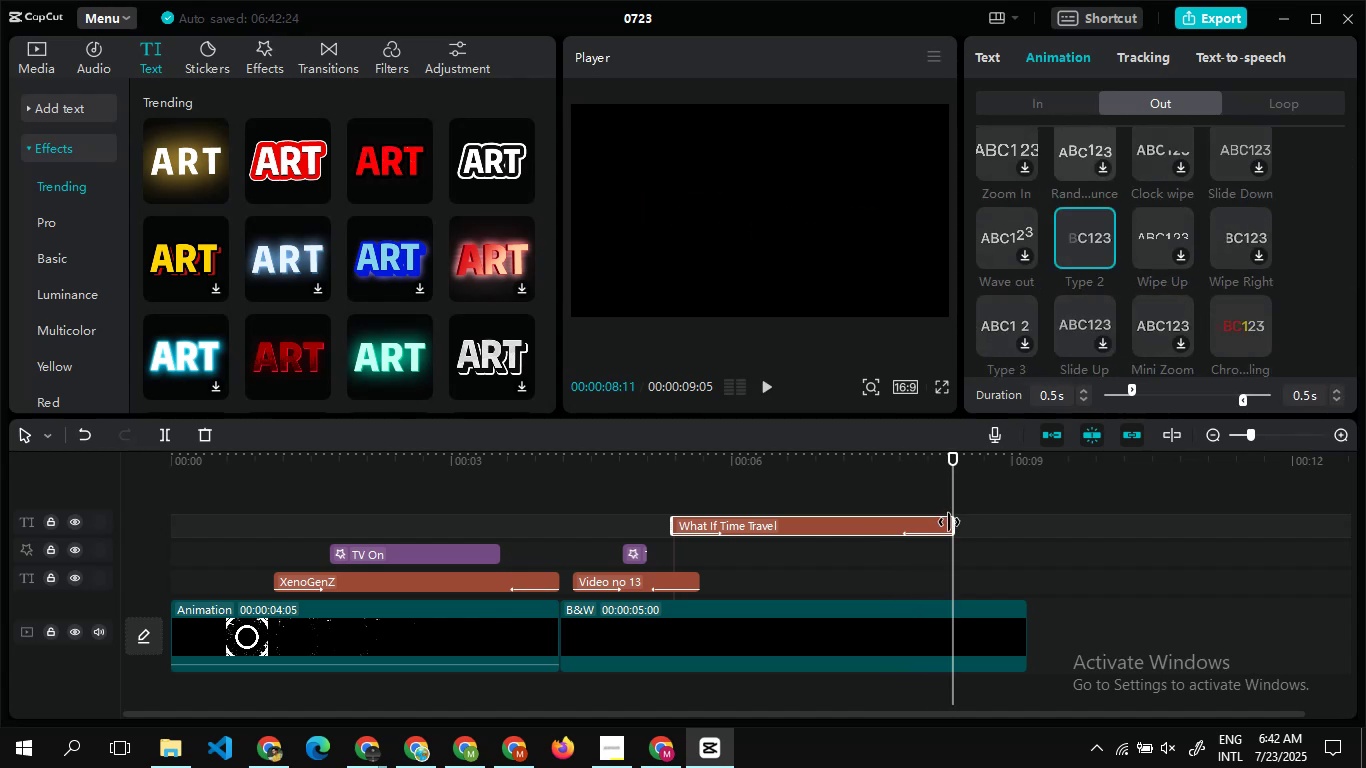 
left_click_drag(start_coordinate=[950, 523], to_coordinate=[838, 525])
 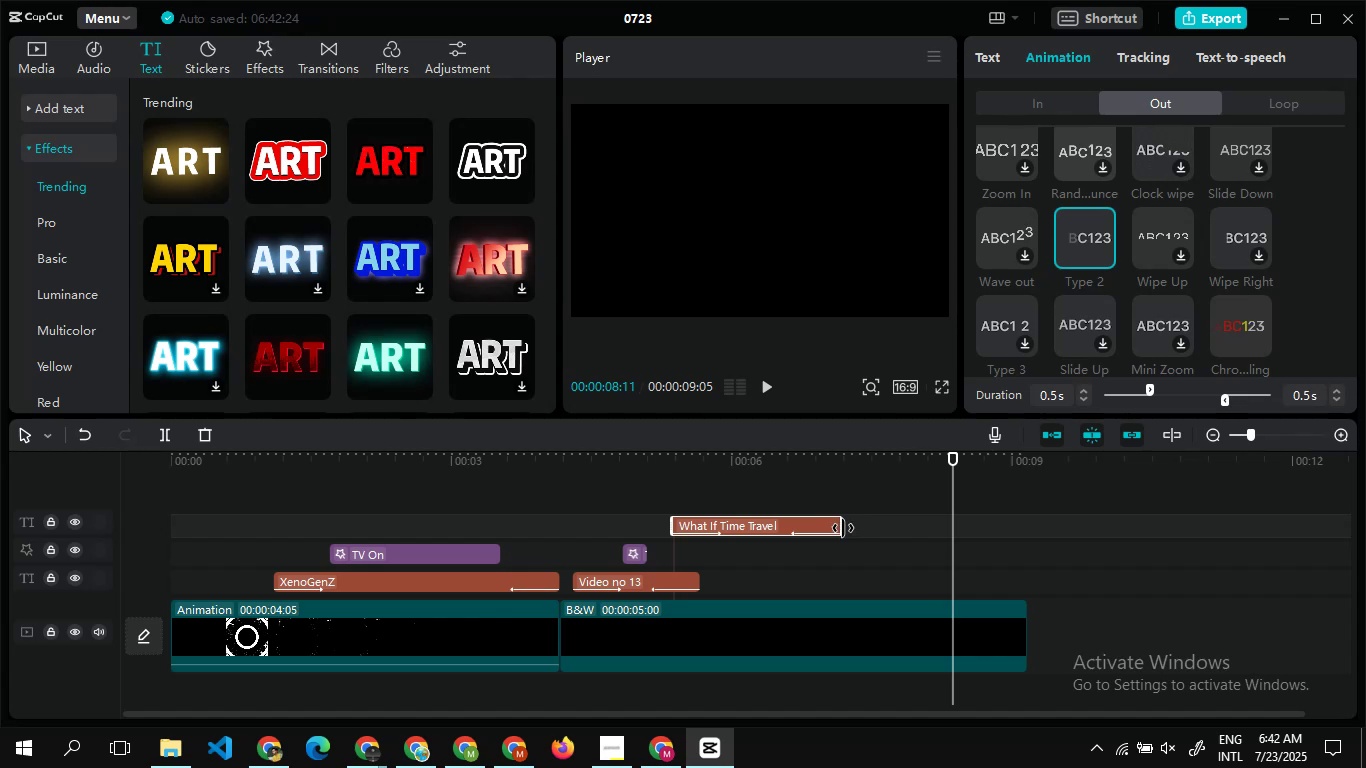 
left_click_drag(start_coordinate=[843, 528], to_coordinate=[795, 534])
 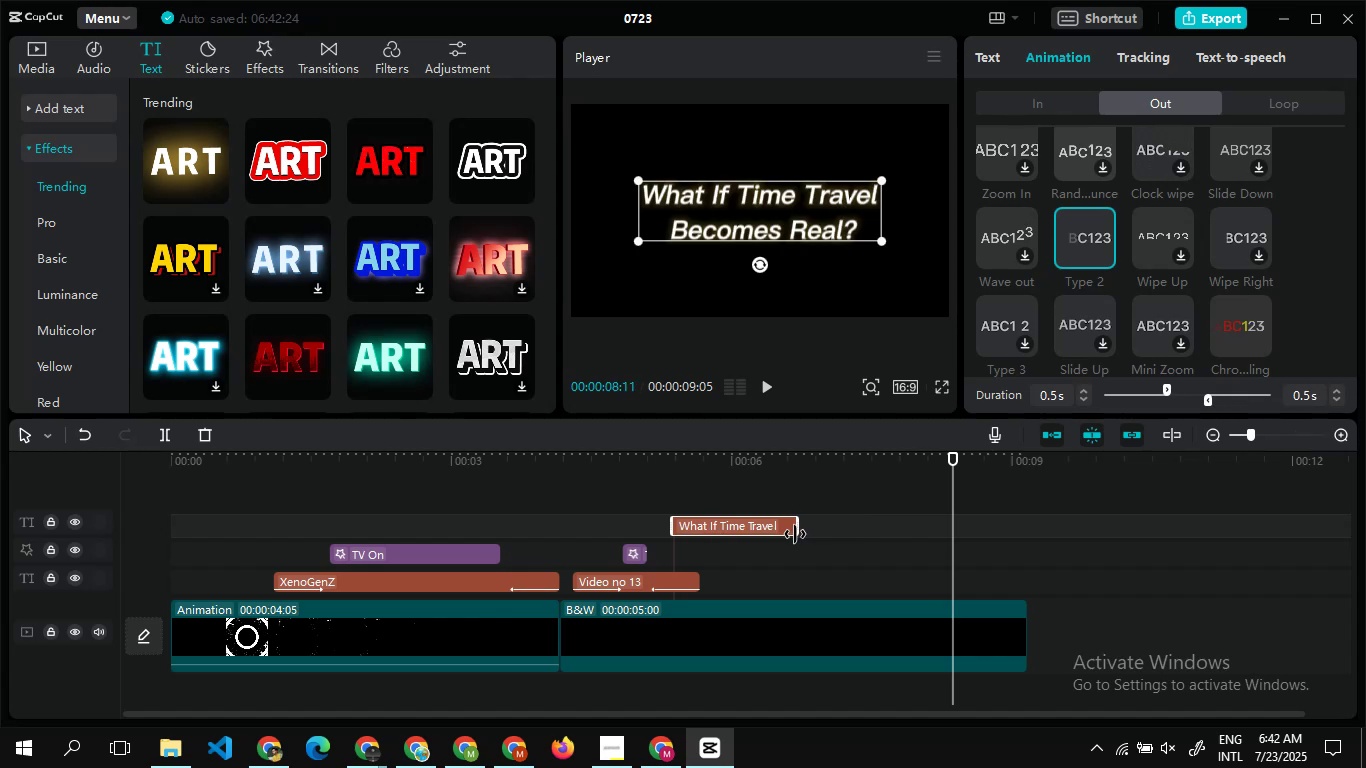 
left_click([795, 534])
 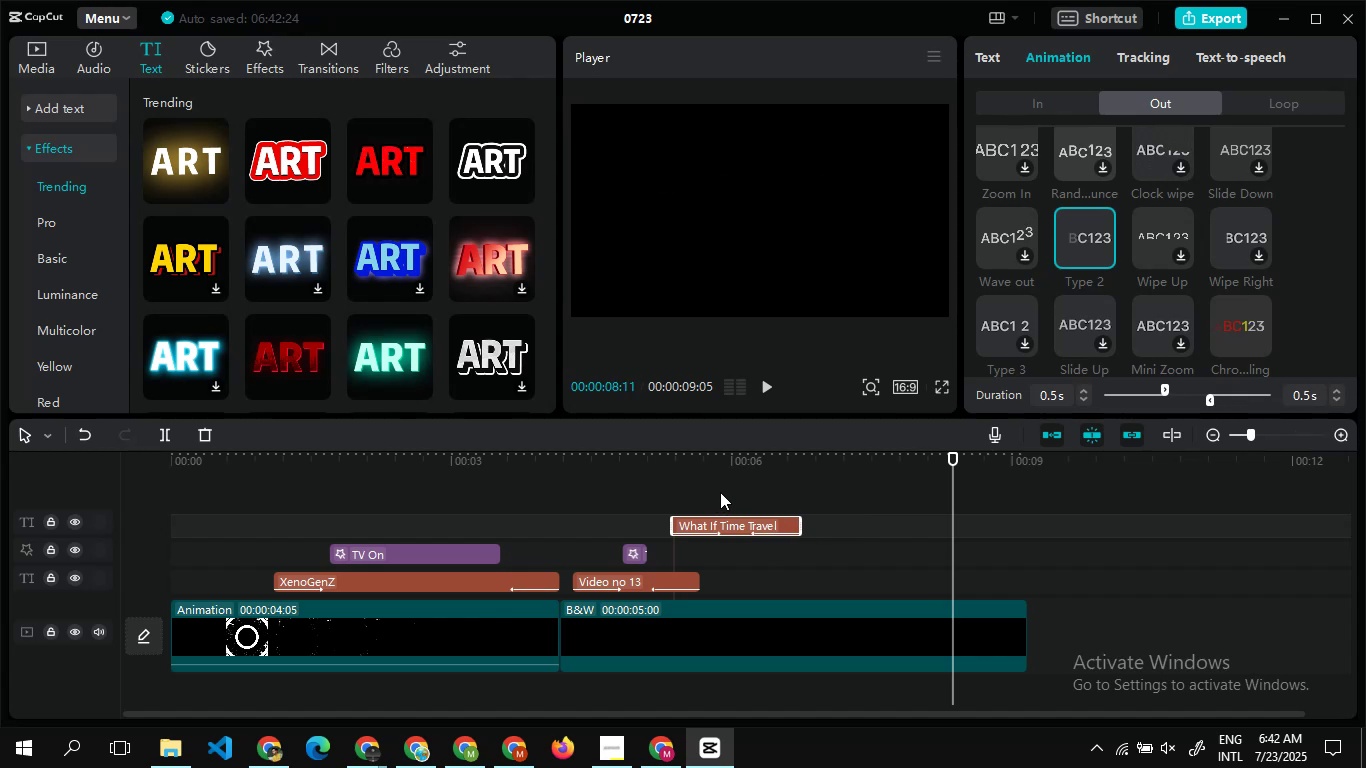 
double_click([725, 493])
 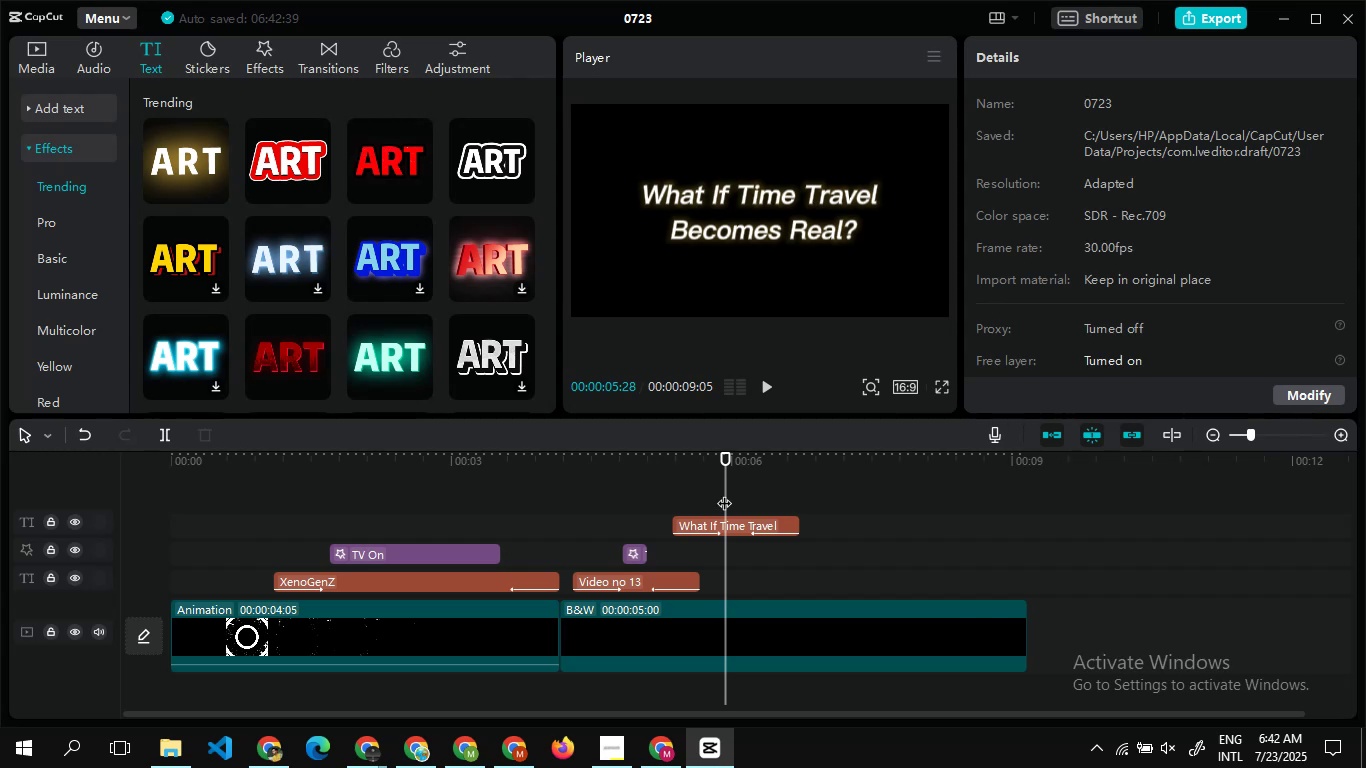 
double_click([722, 493])
 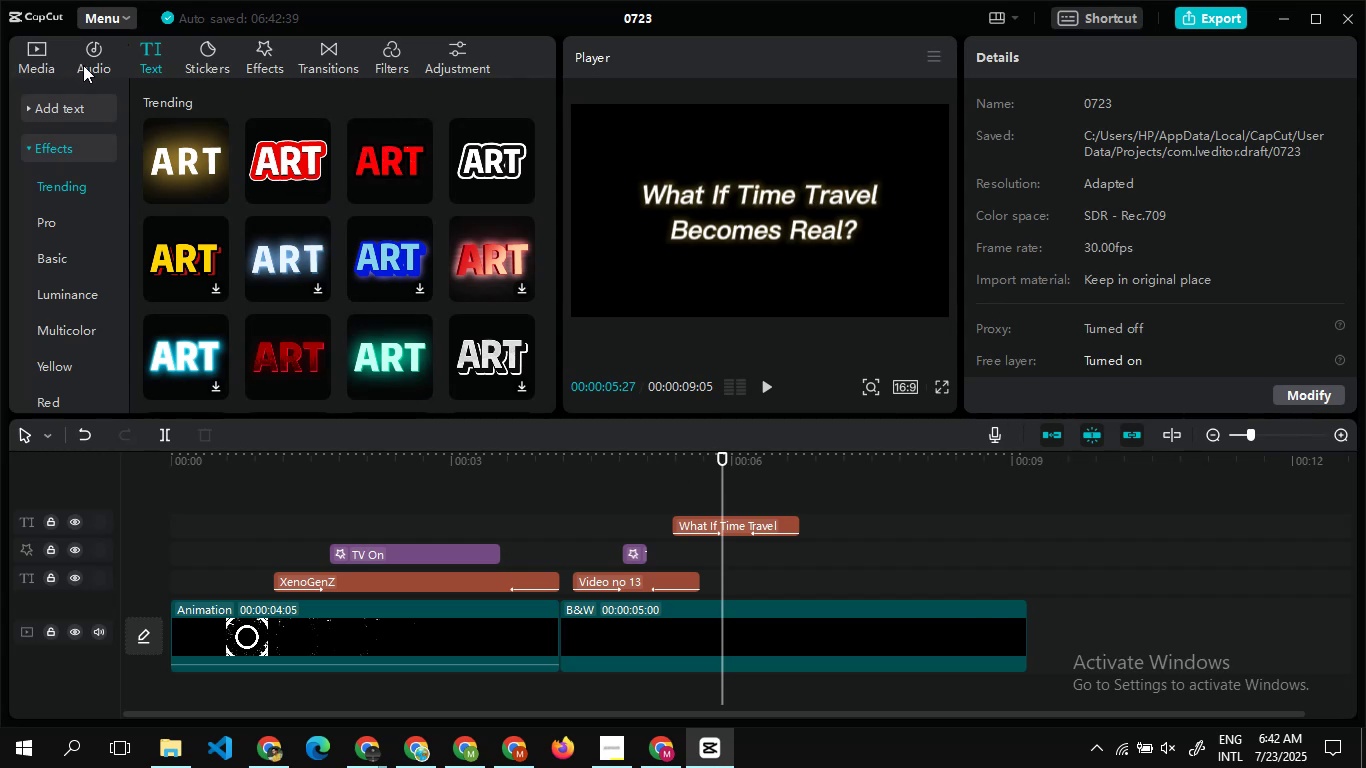 
wait(10.48)
 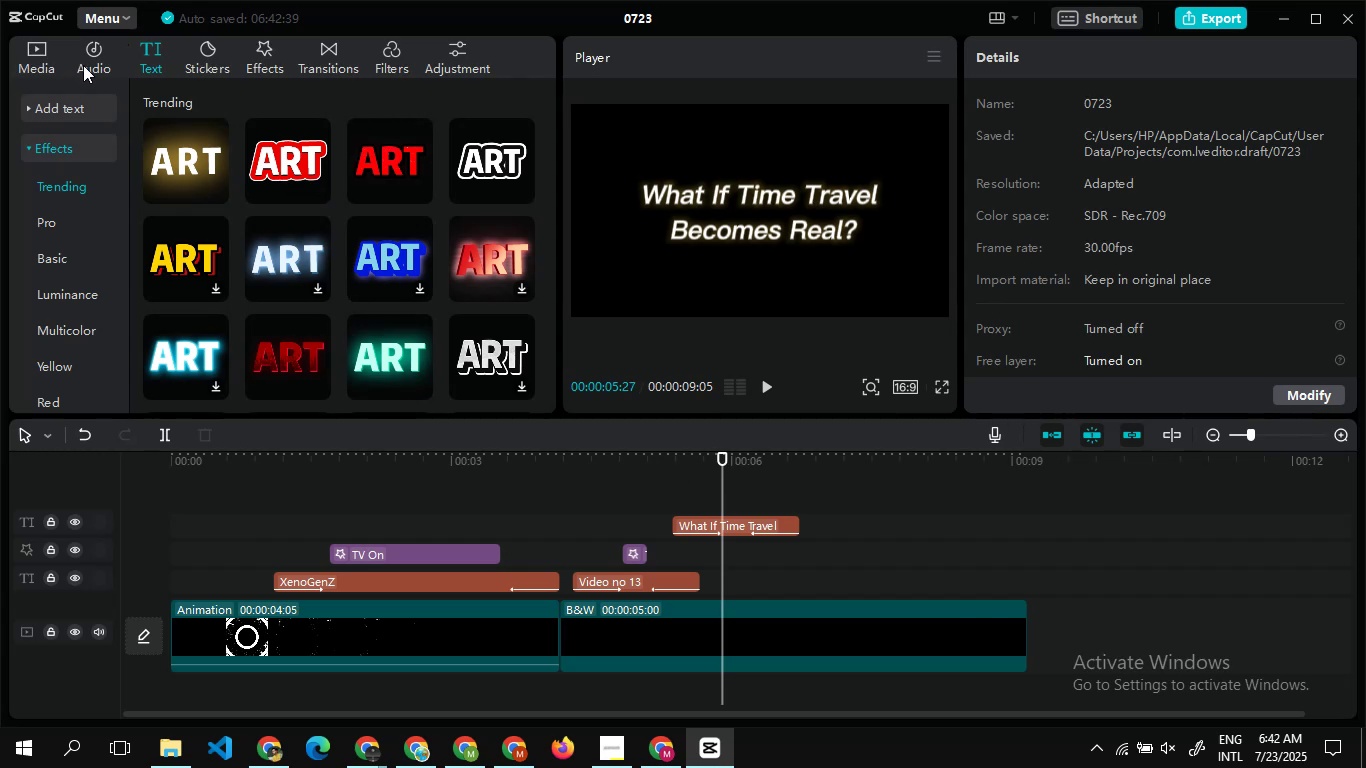 
left_click([328, 60])
 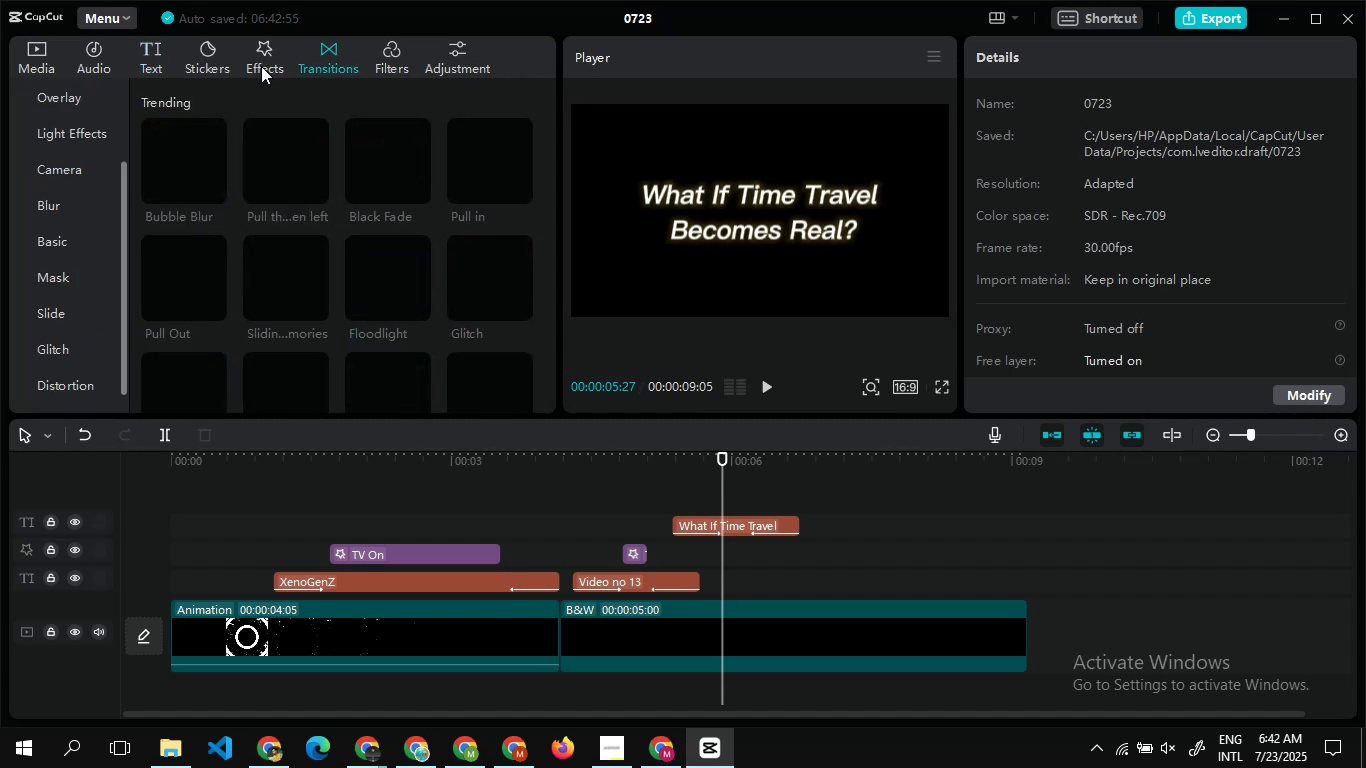 
left_click([261, 66])
 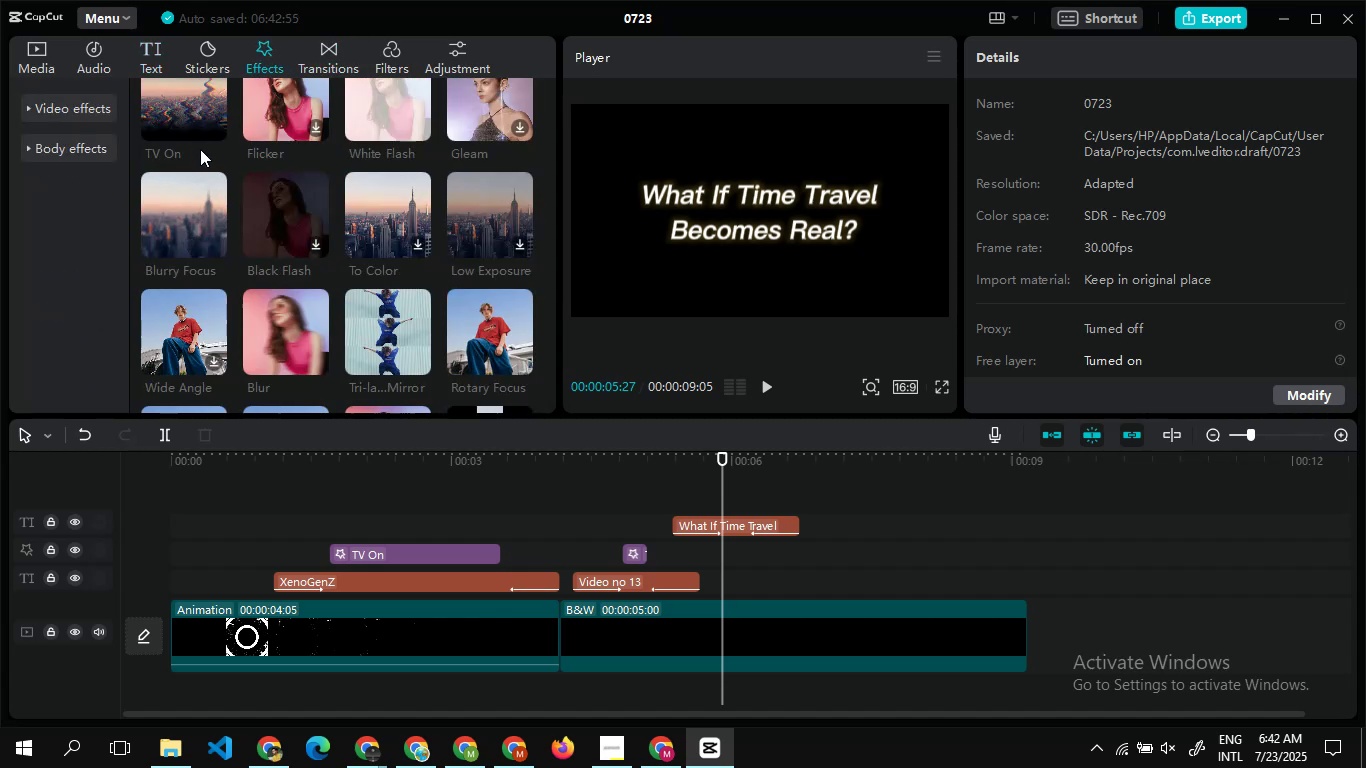 
left_click([207, 122])
 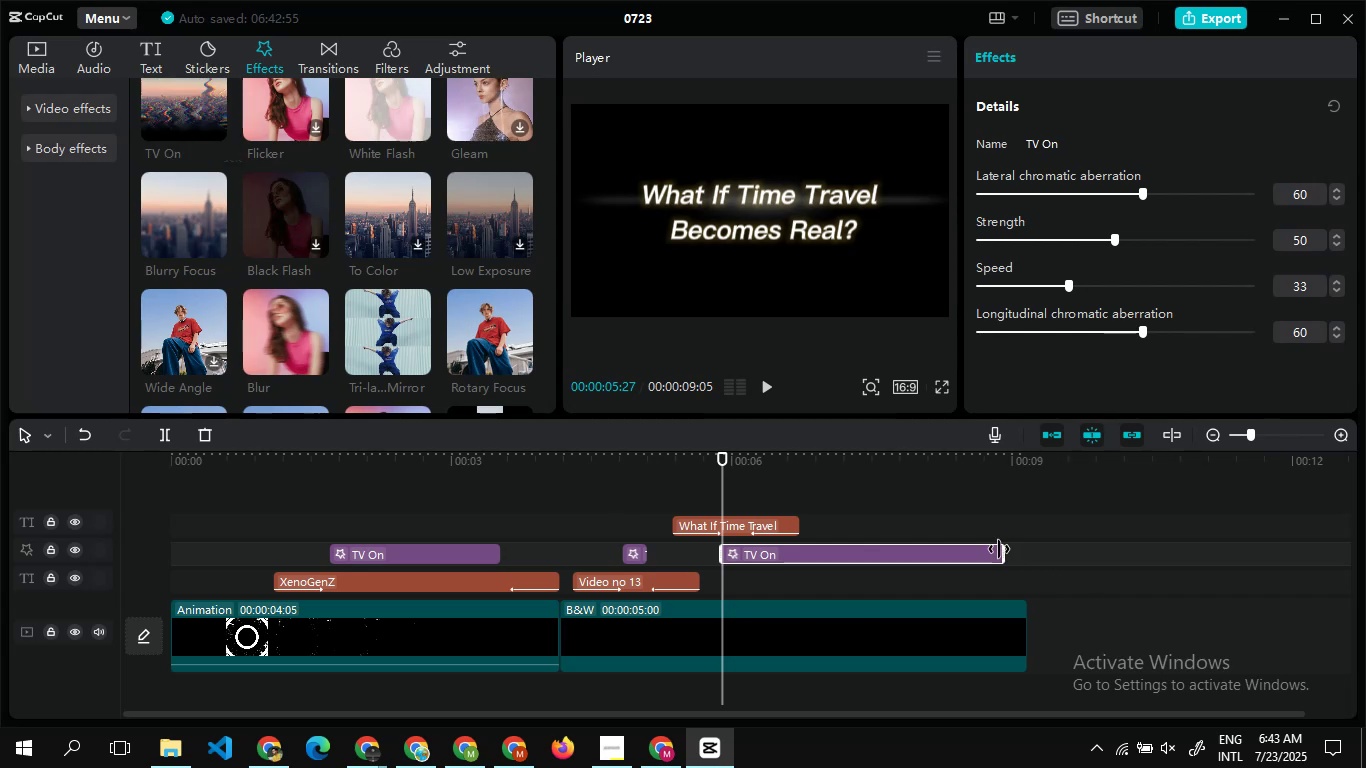 
left_click_drag(start_coordinate=[1008, 556], to_coordinate=[999, 553])
 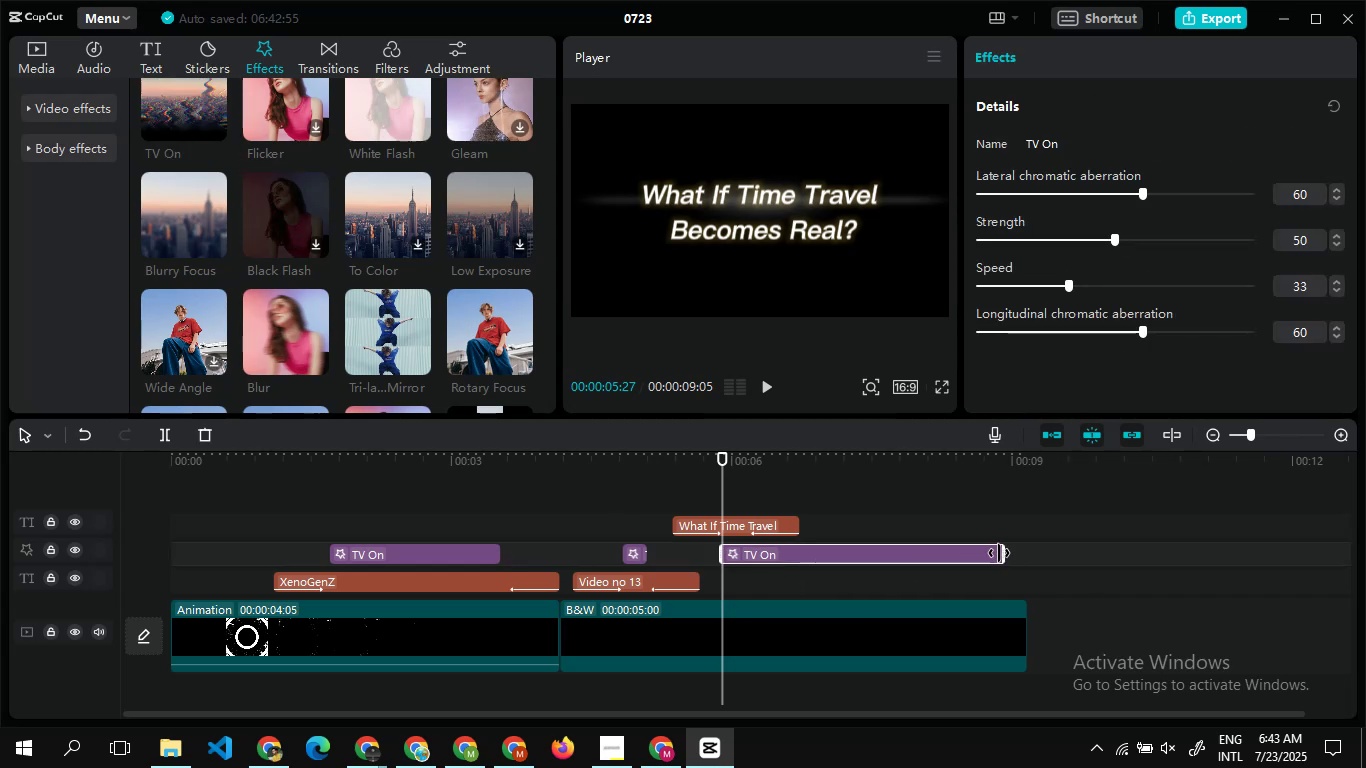 
left_click_drag(start_coordinate=[999, 553], to_coordinate=[743, 558])
 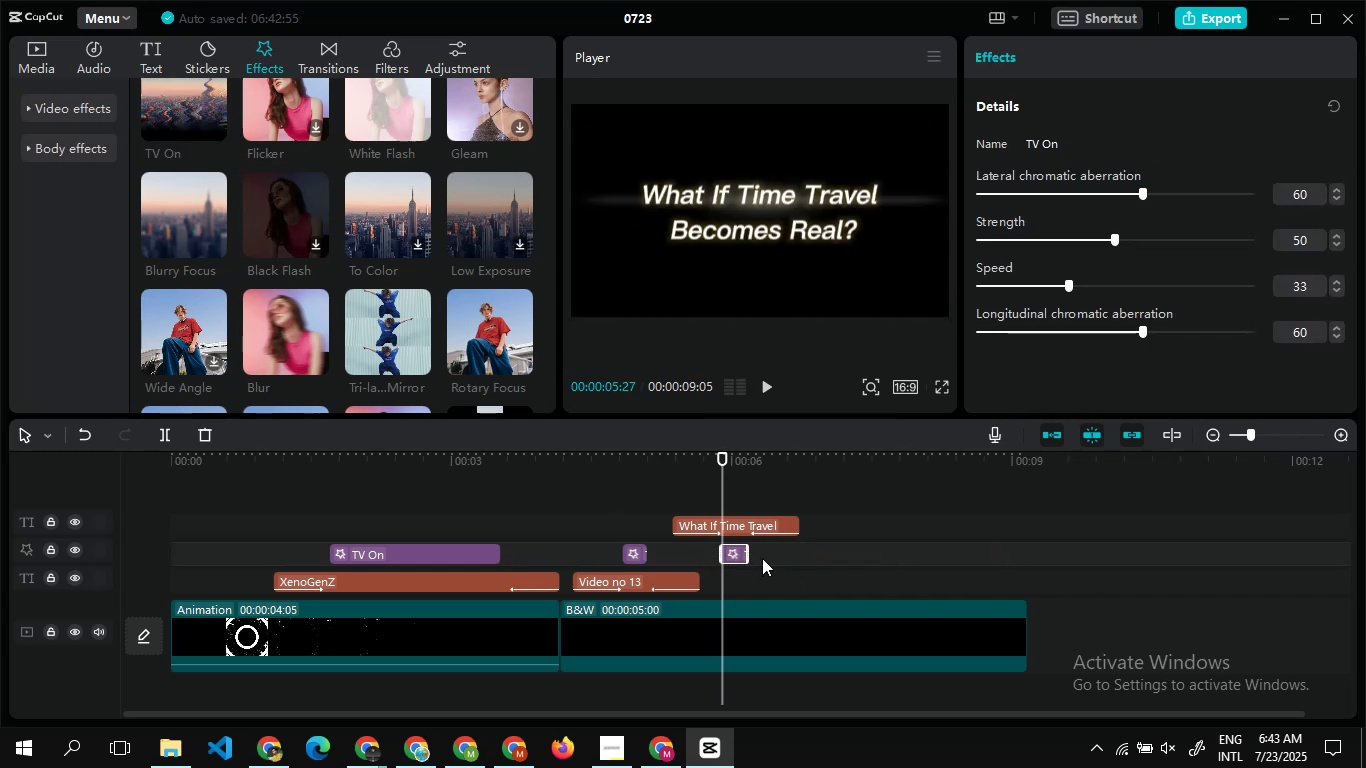 
left_click([762, 558])
 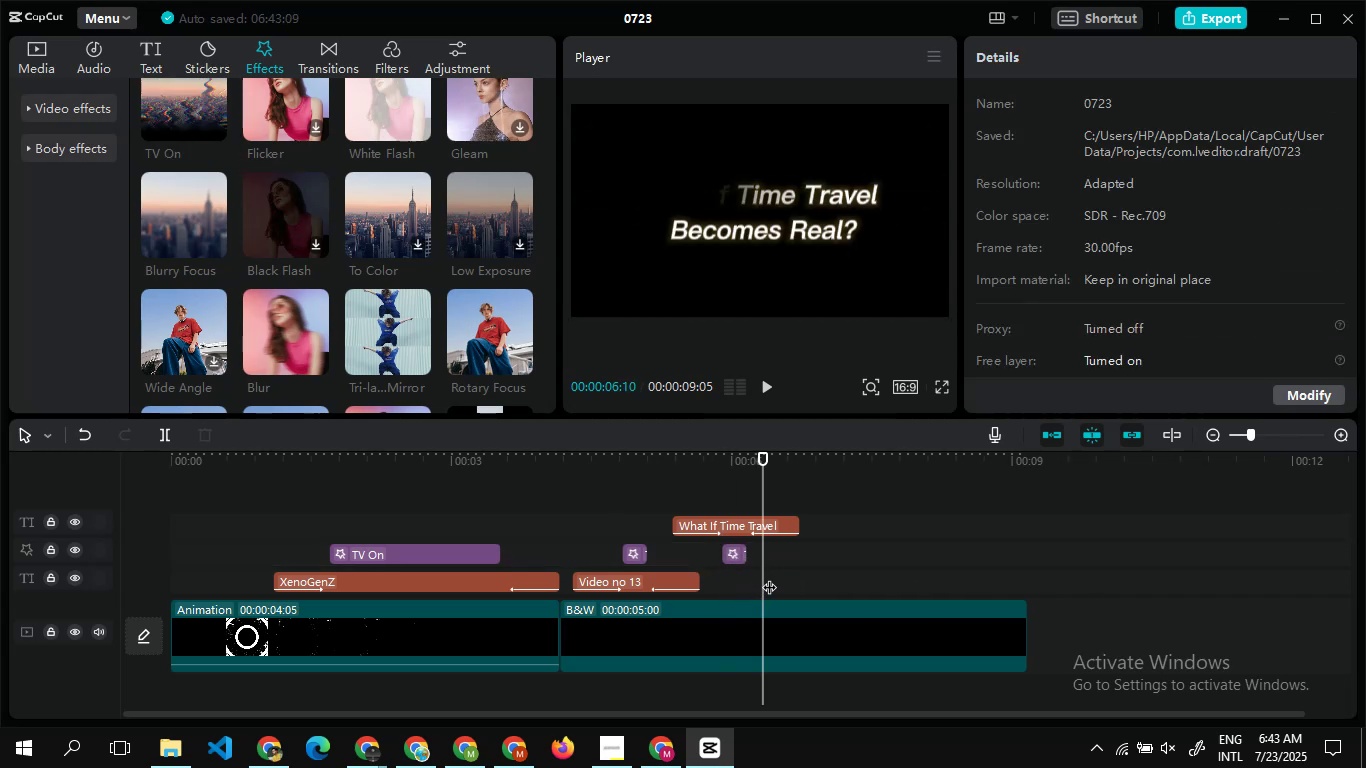 
double_click([773, 577])
 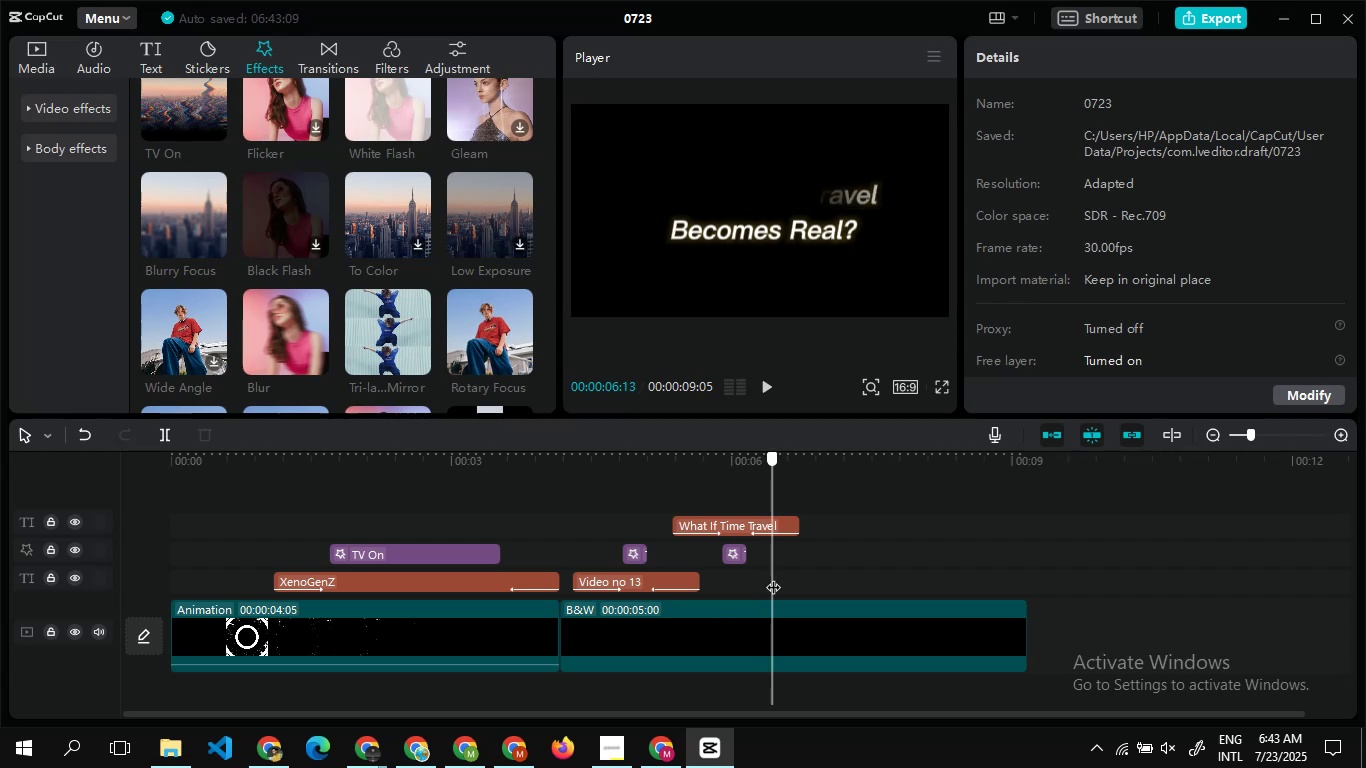 
triple_click([773, 577])
 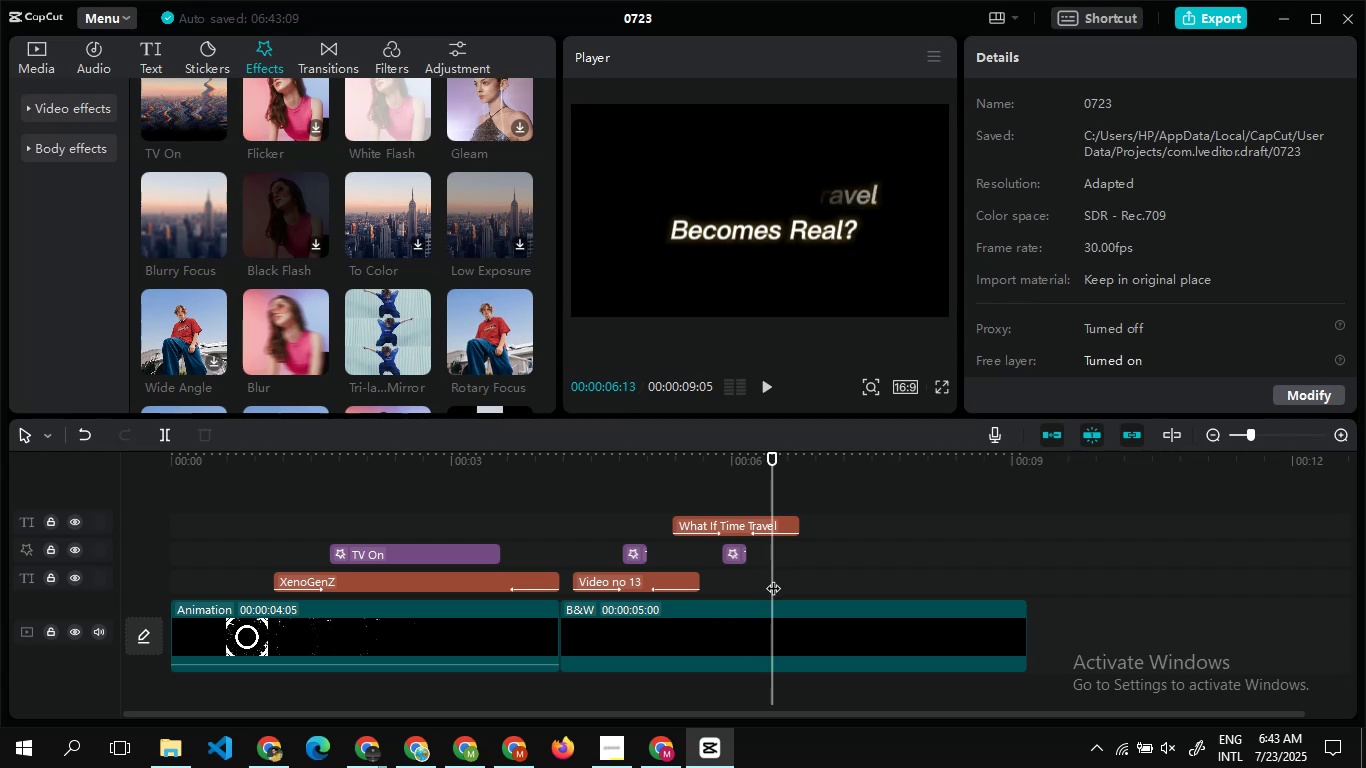 
double_click([776, 581])
 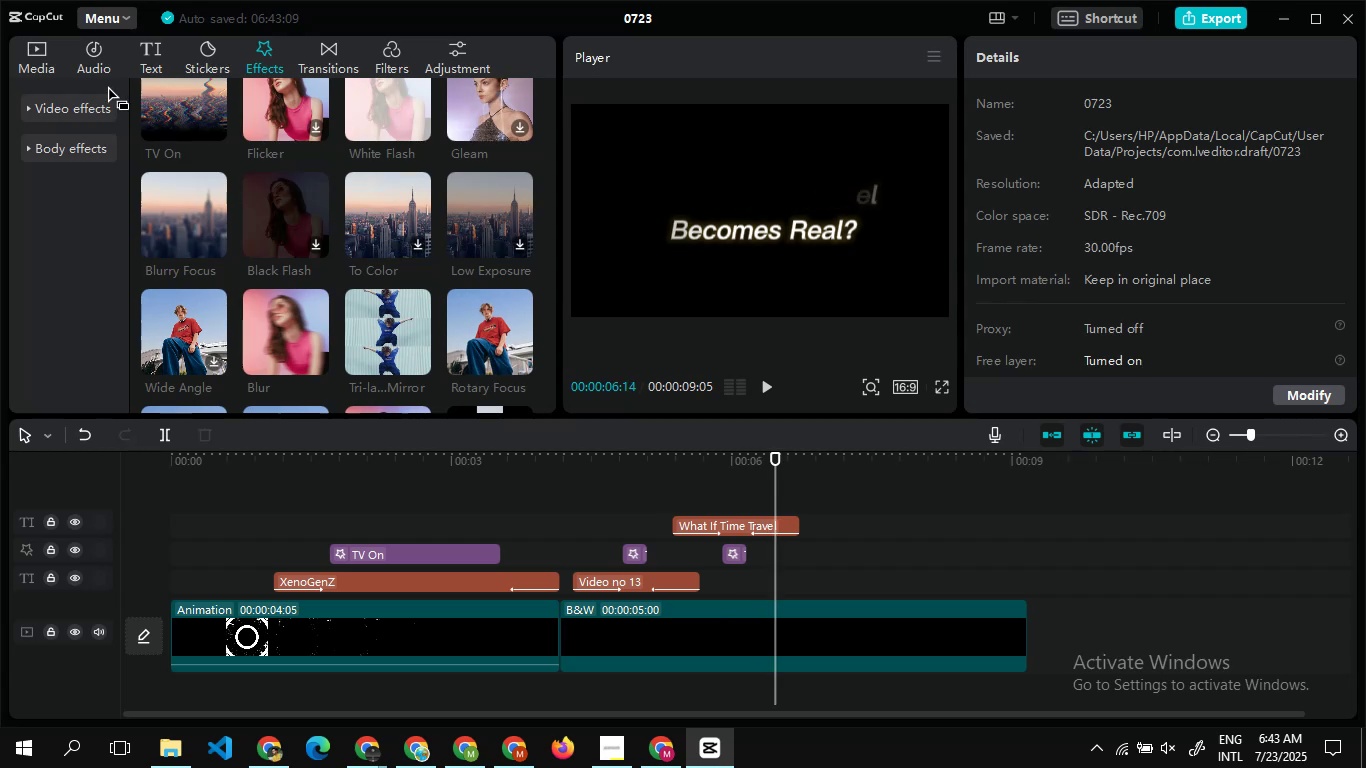 
left_click([139, 65])
 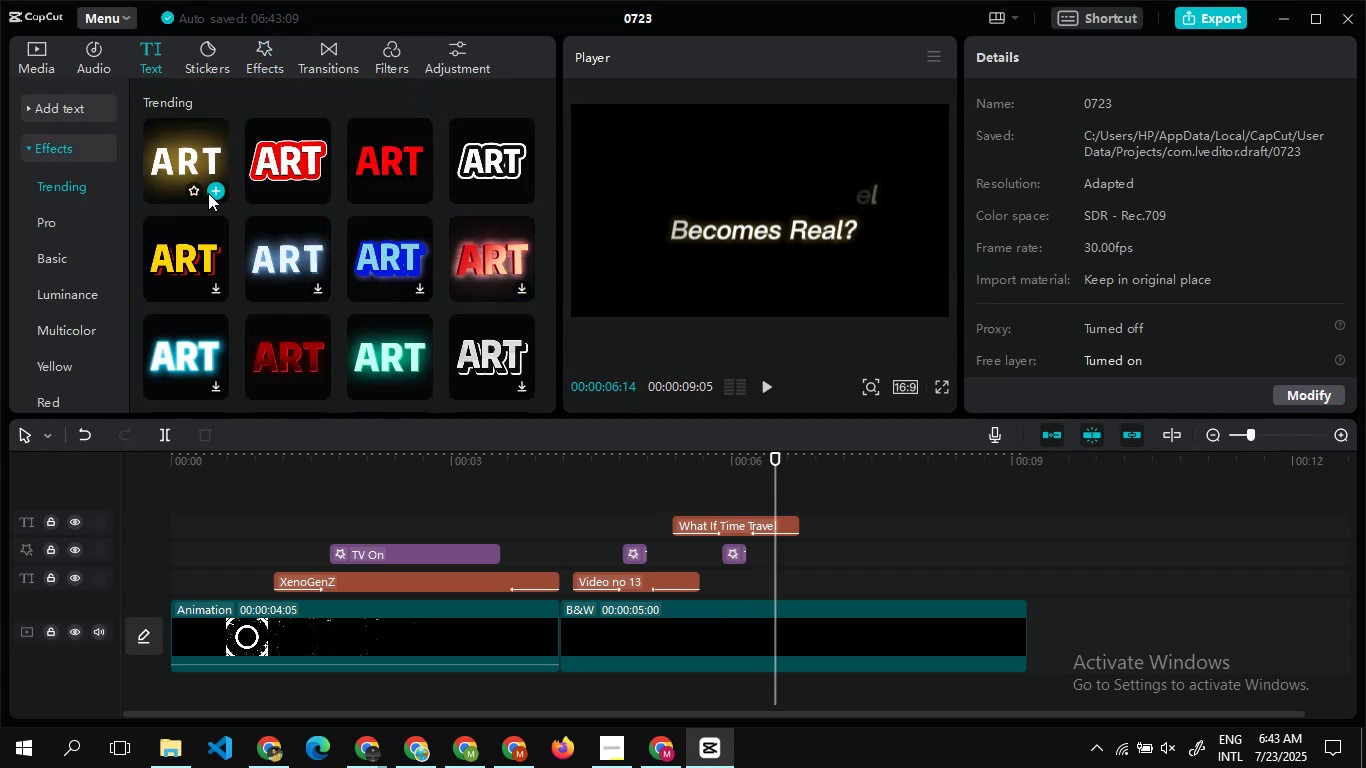 
left_click([213, 189])
 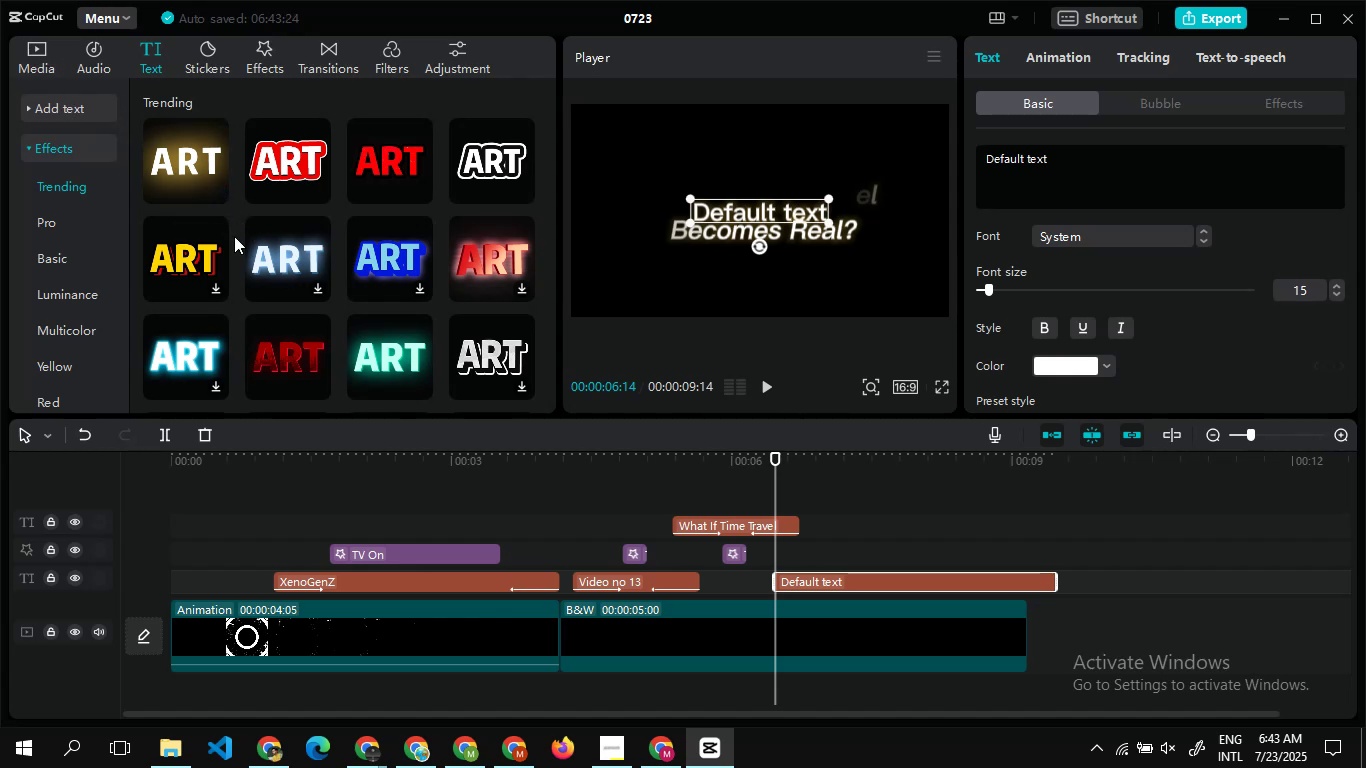 
wait(6.23)
 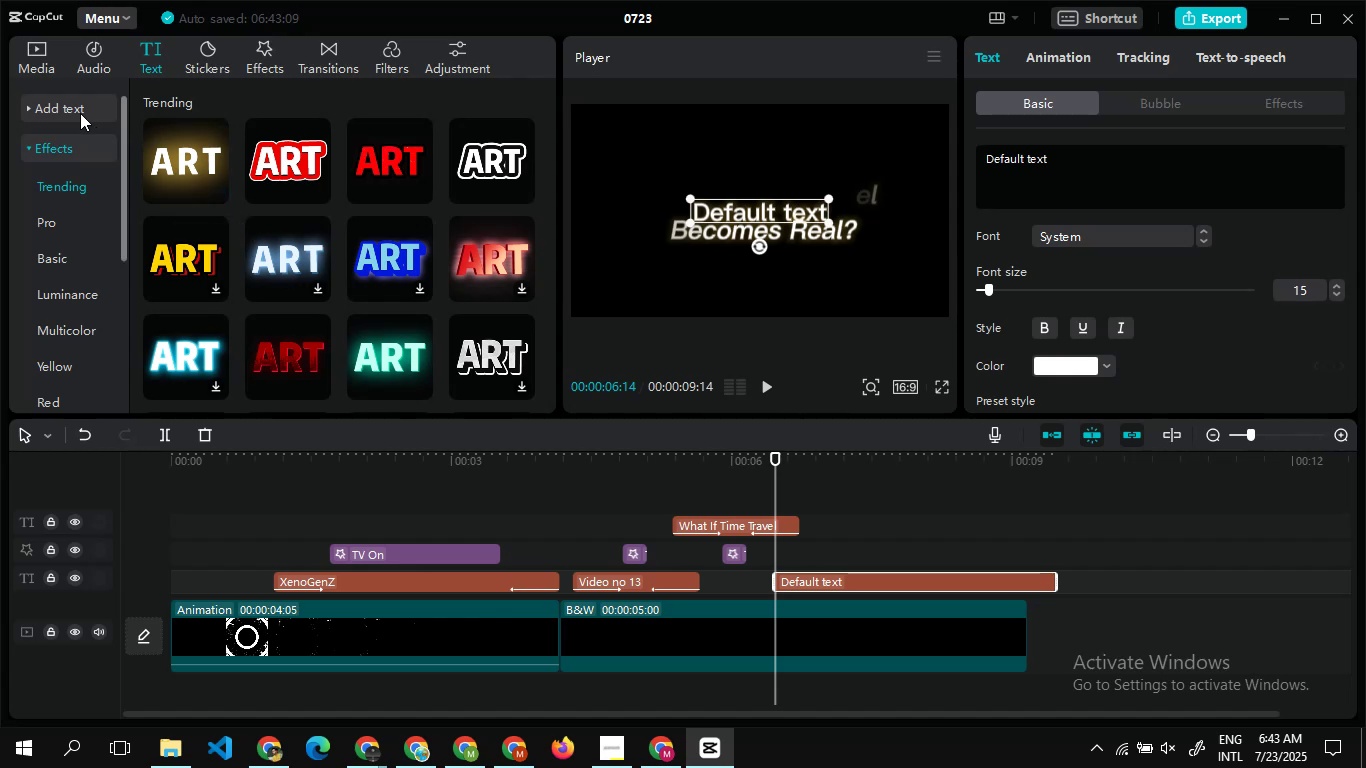 
left_click_drag(start_coordinate=[1064, 163], to_coordinate=[971, 159])
 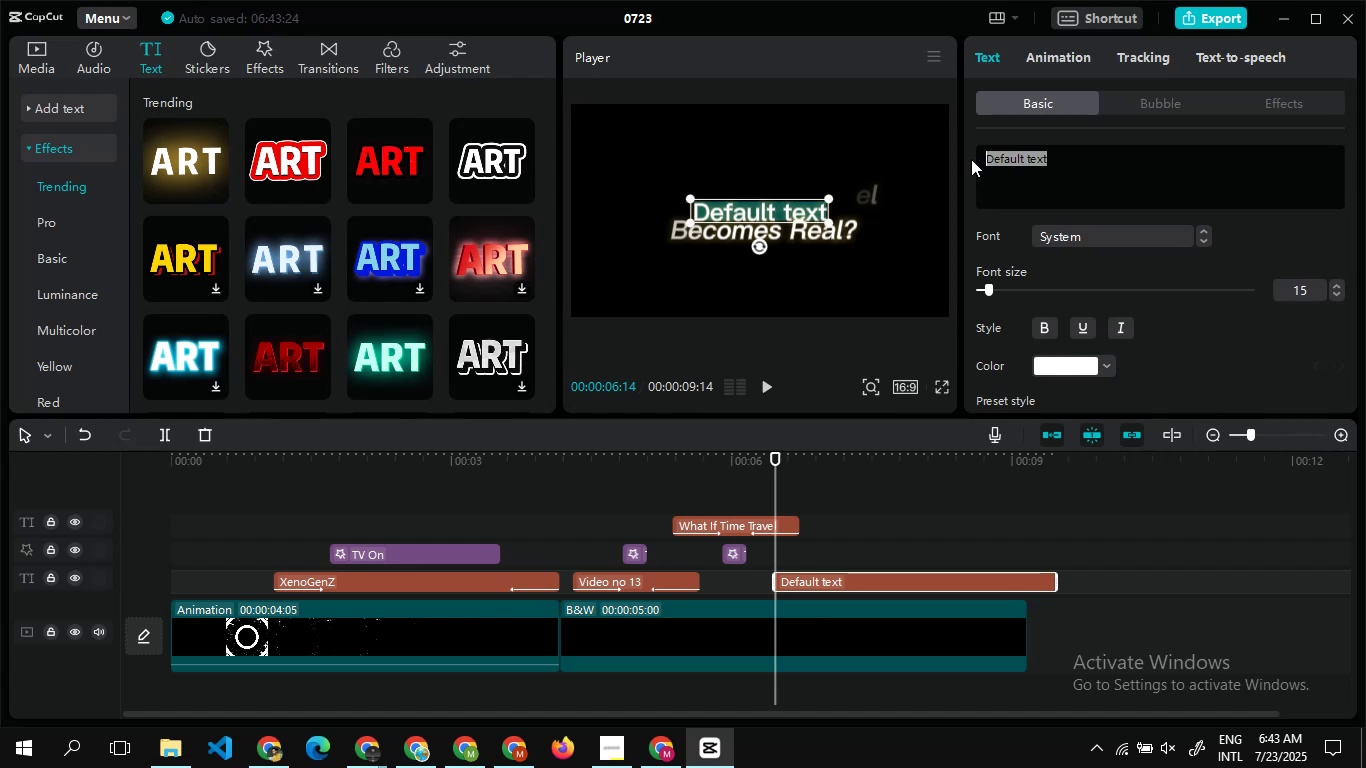 
type(Let'')
key(Backspace)
type(s Go)
 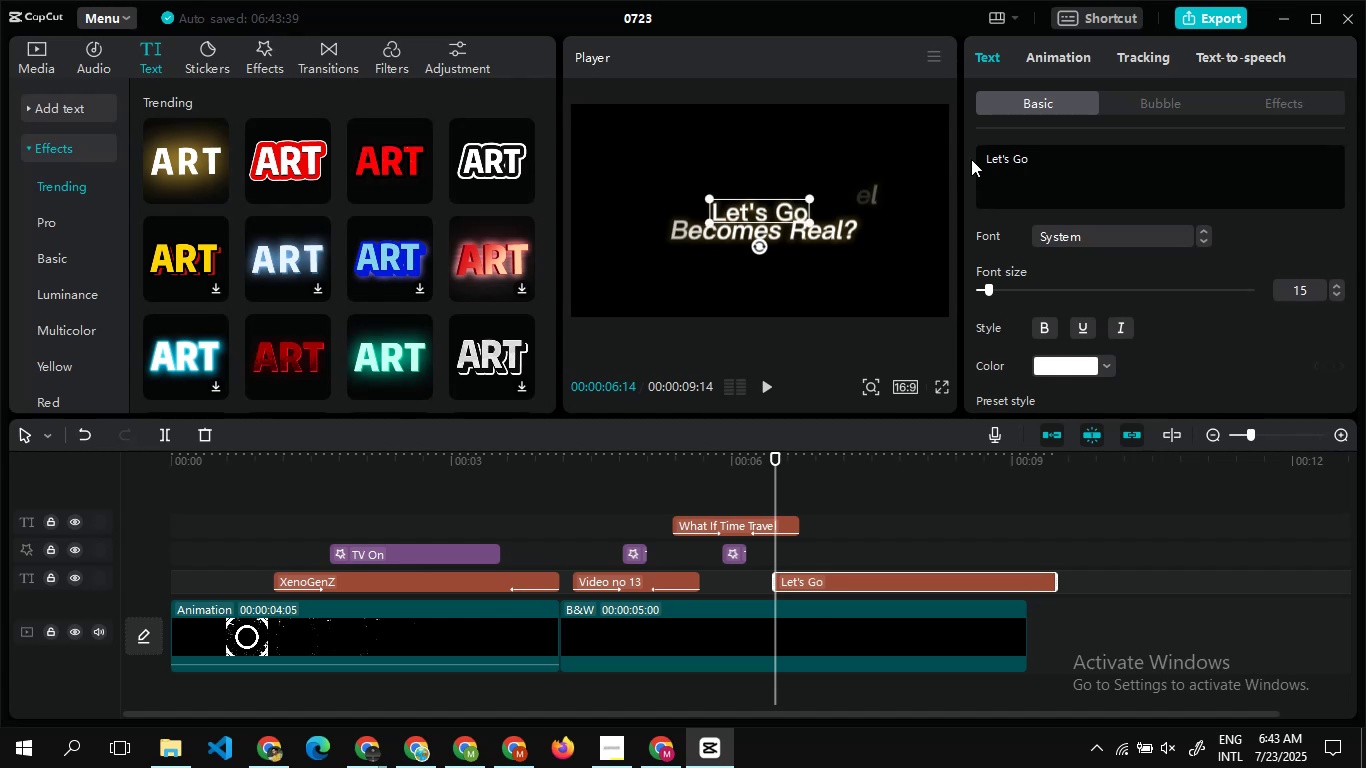 
left_click_drag(start_coordinate=[811, 221], to_coordinate=[821, 225])
 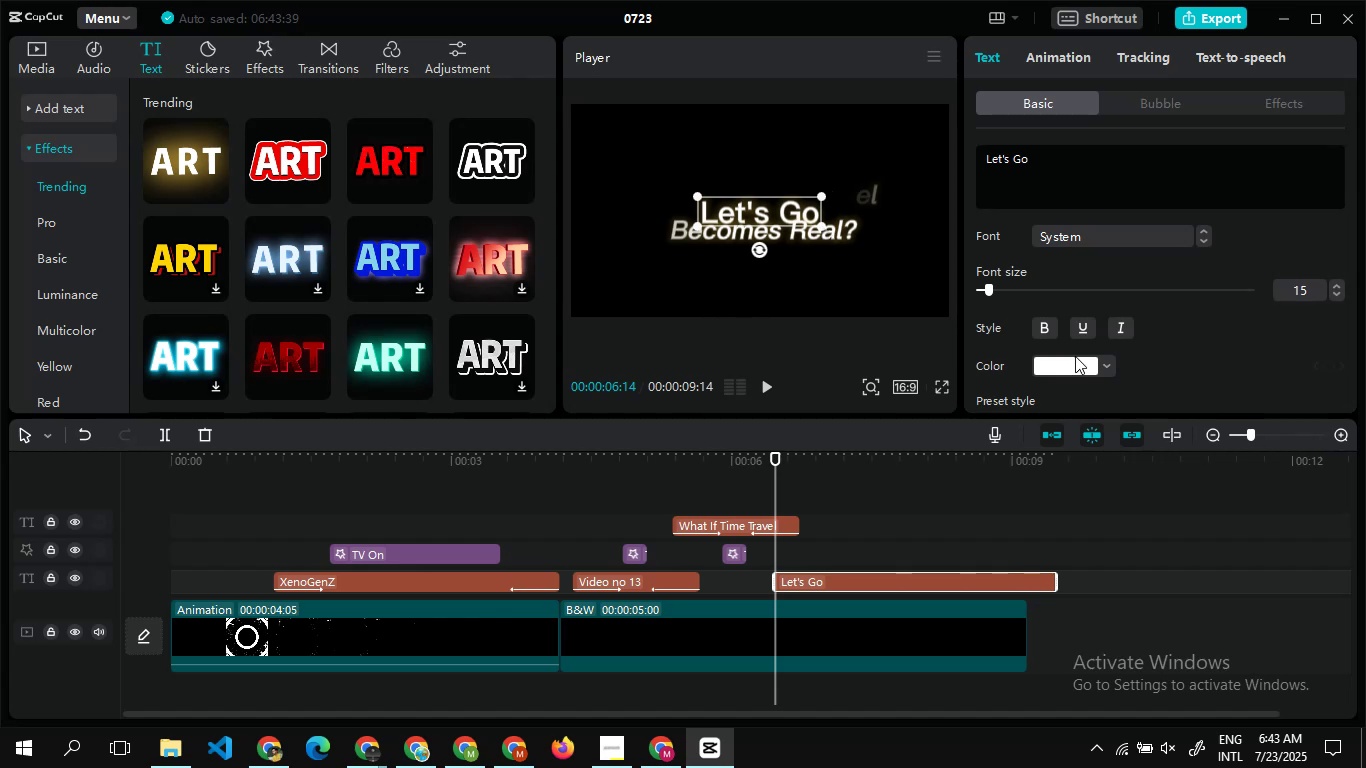 
wait(5.22)
 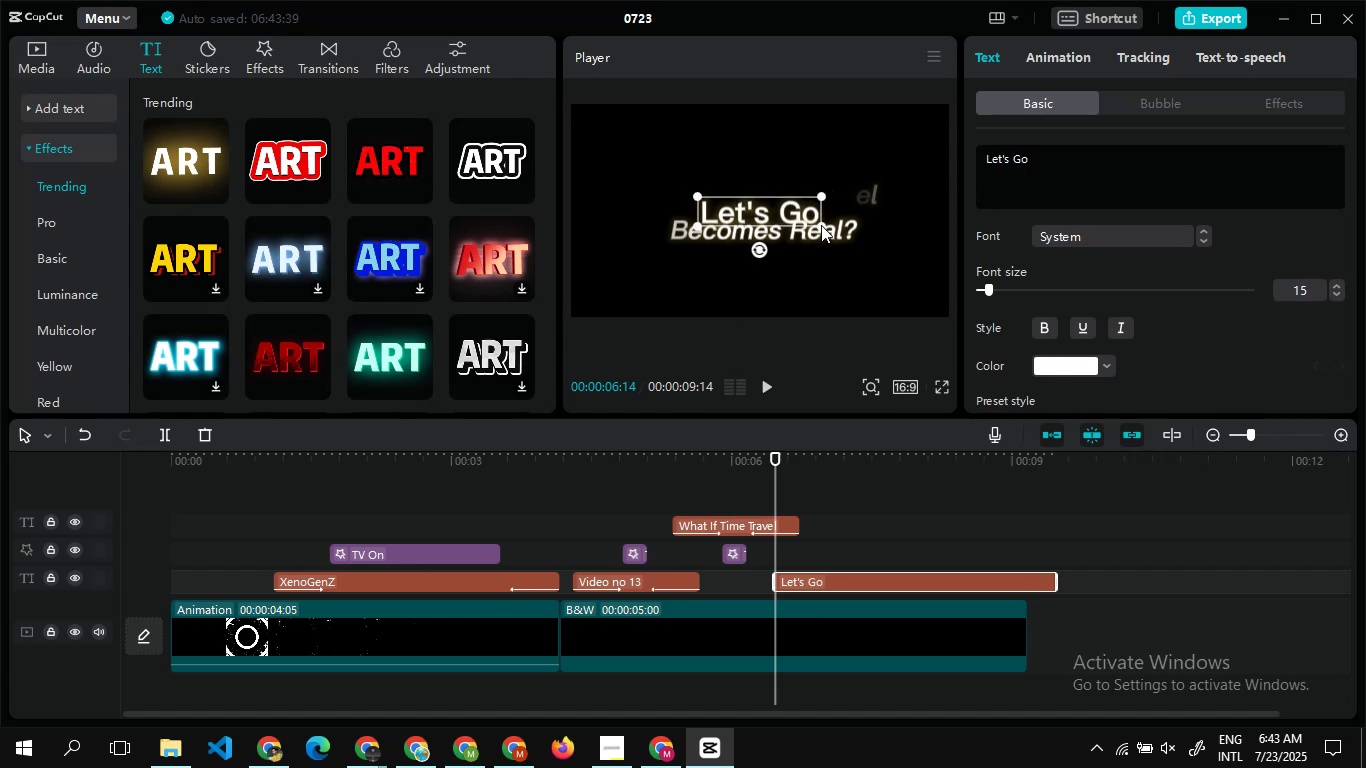 
left_click([1114, 331])
 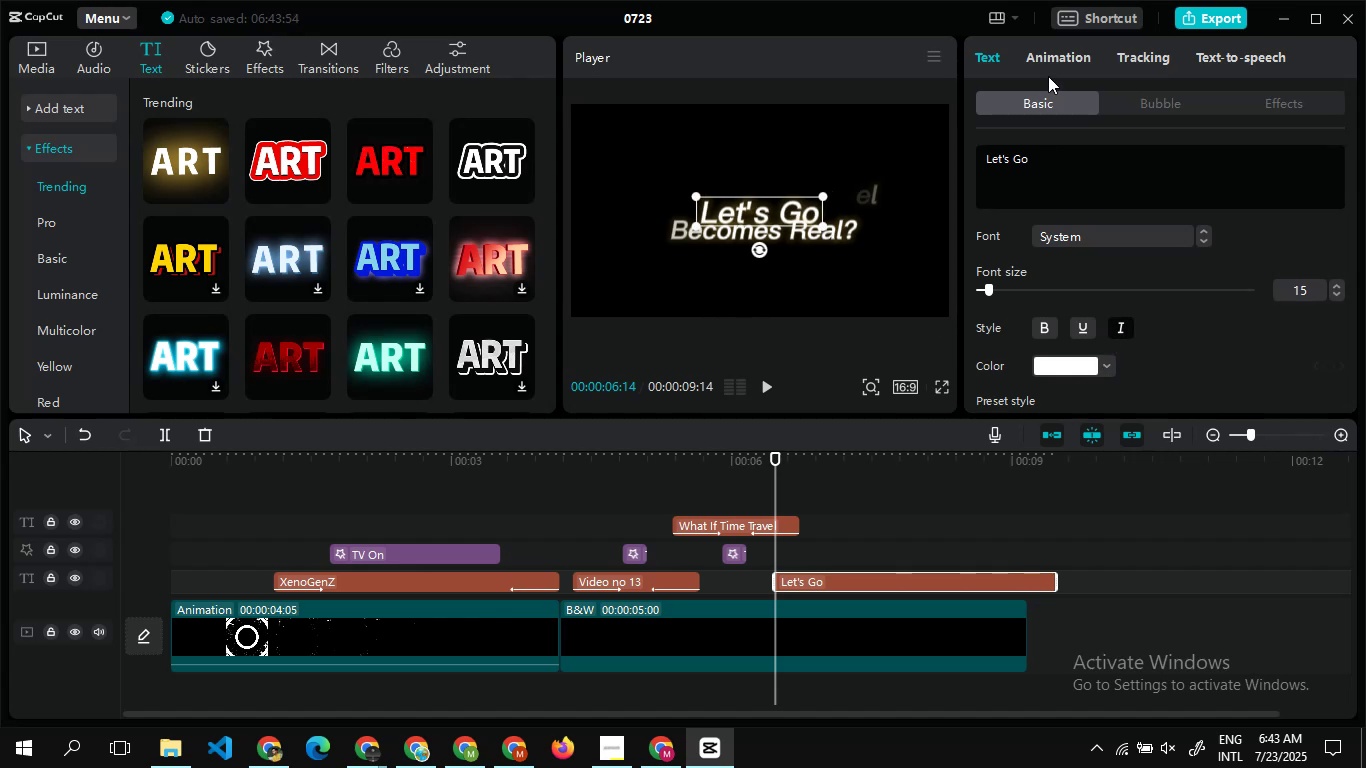 
left_click([1047, 64])
 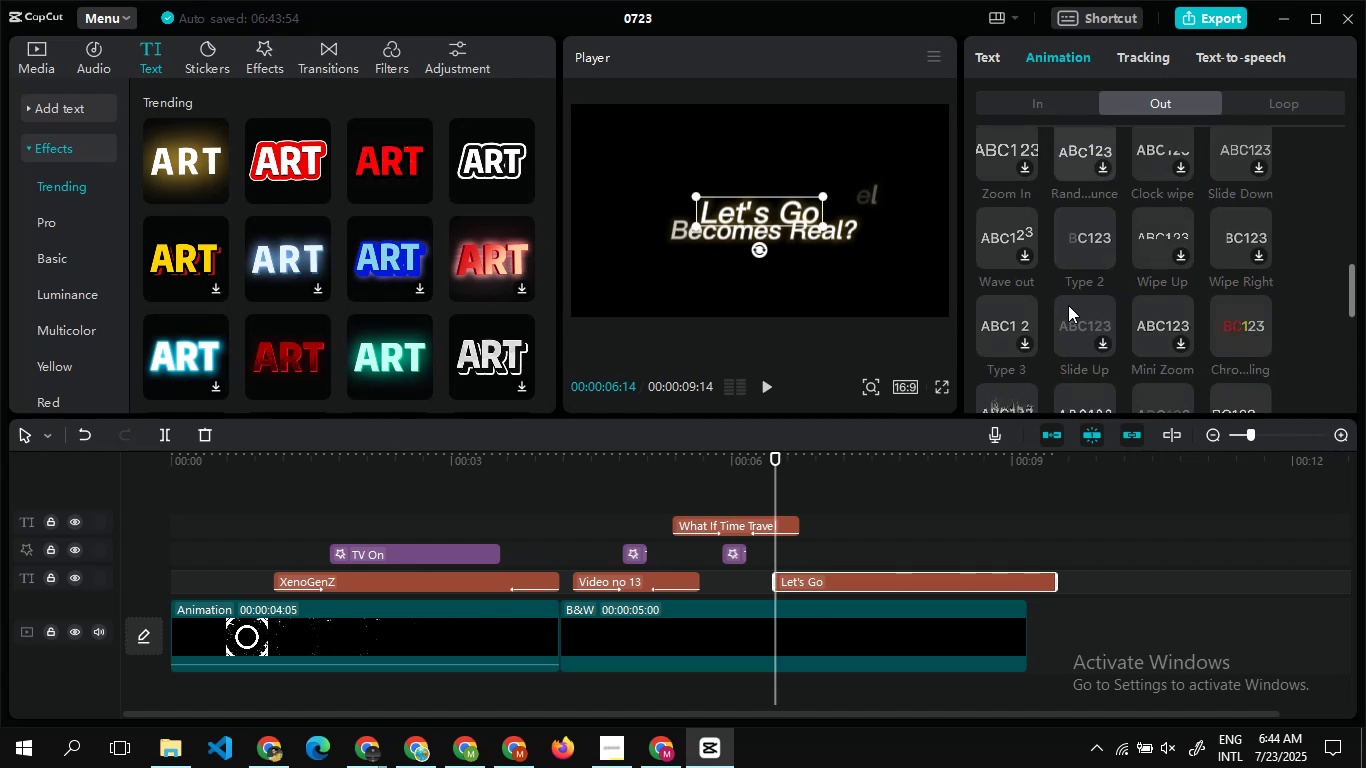 
wait(6.53)
 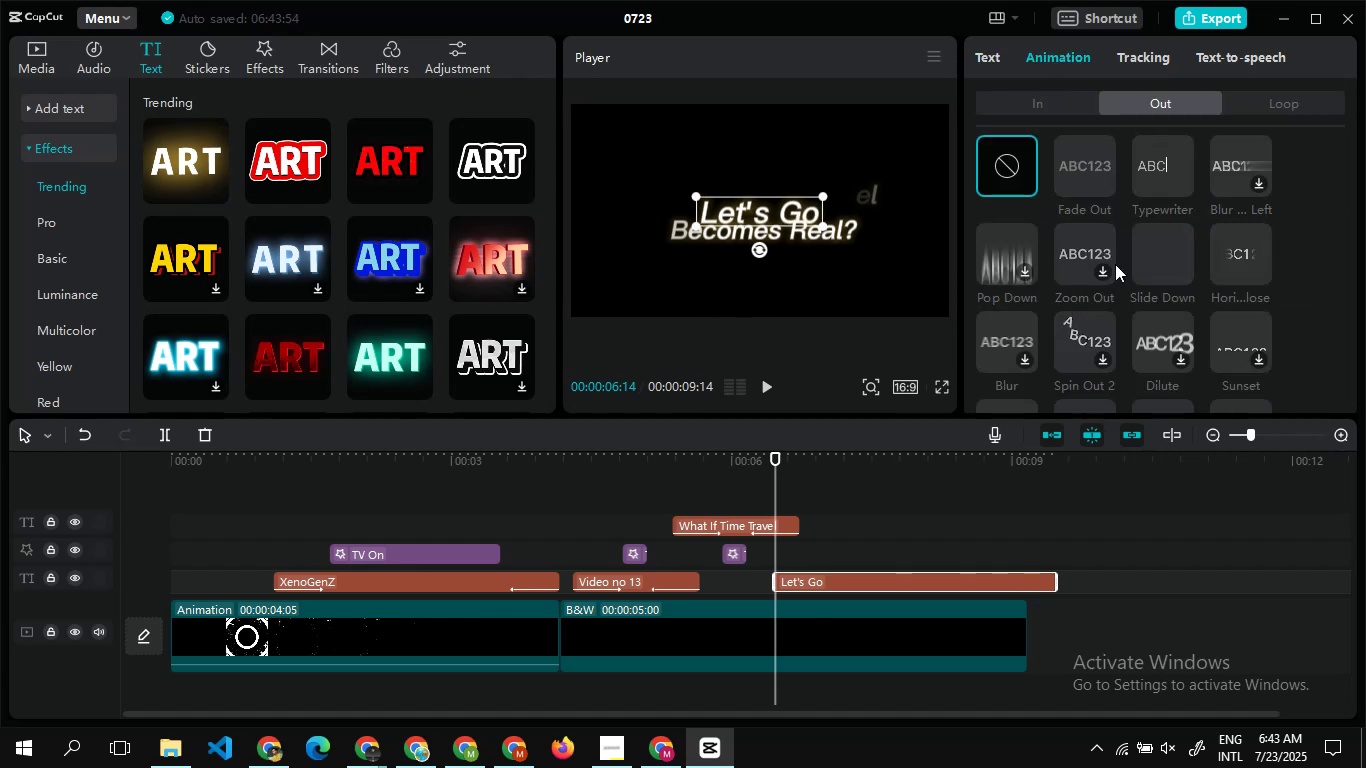 
left_click([1073, 164])
 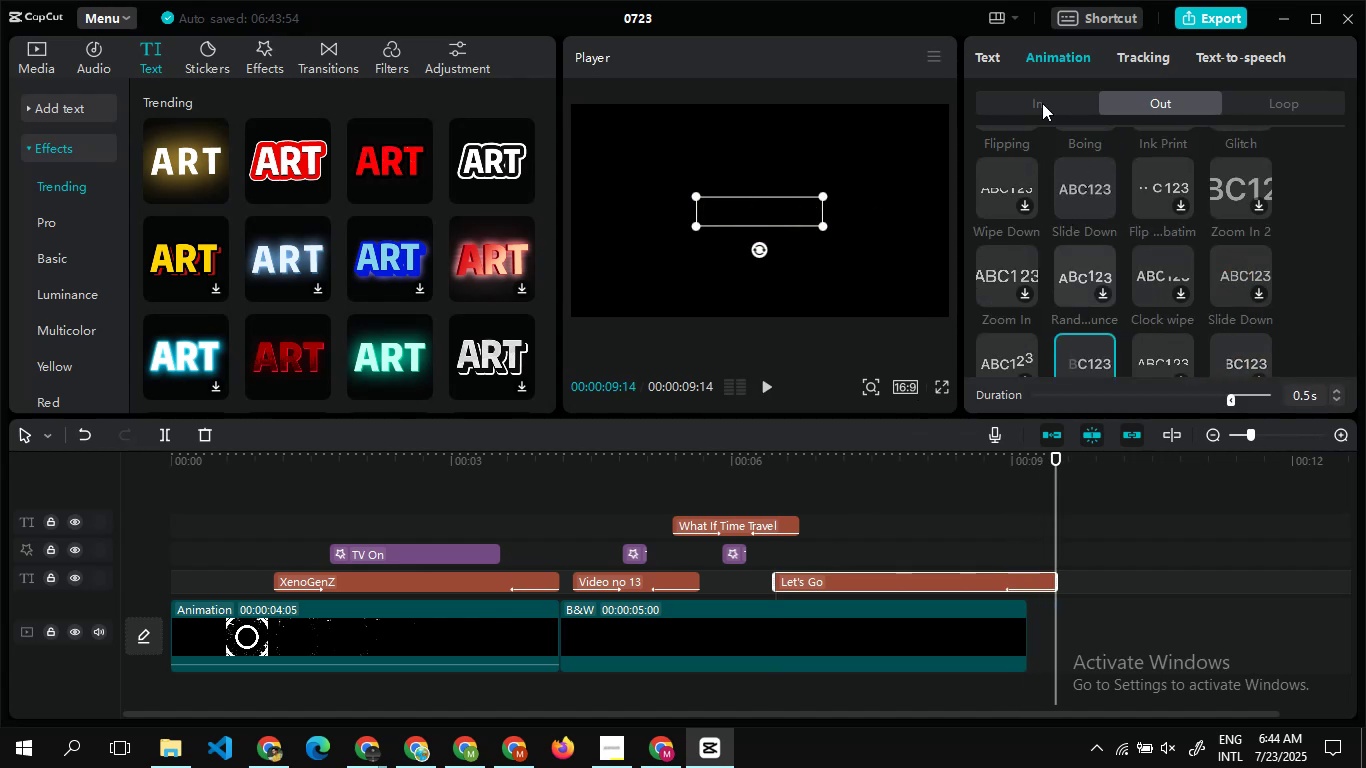 
left_click([1045, 99])
 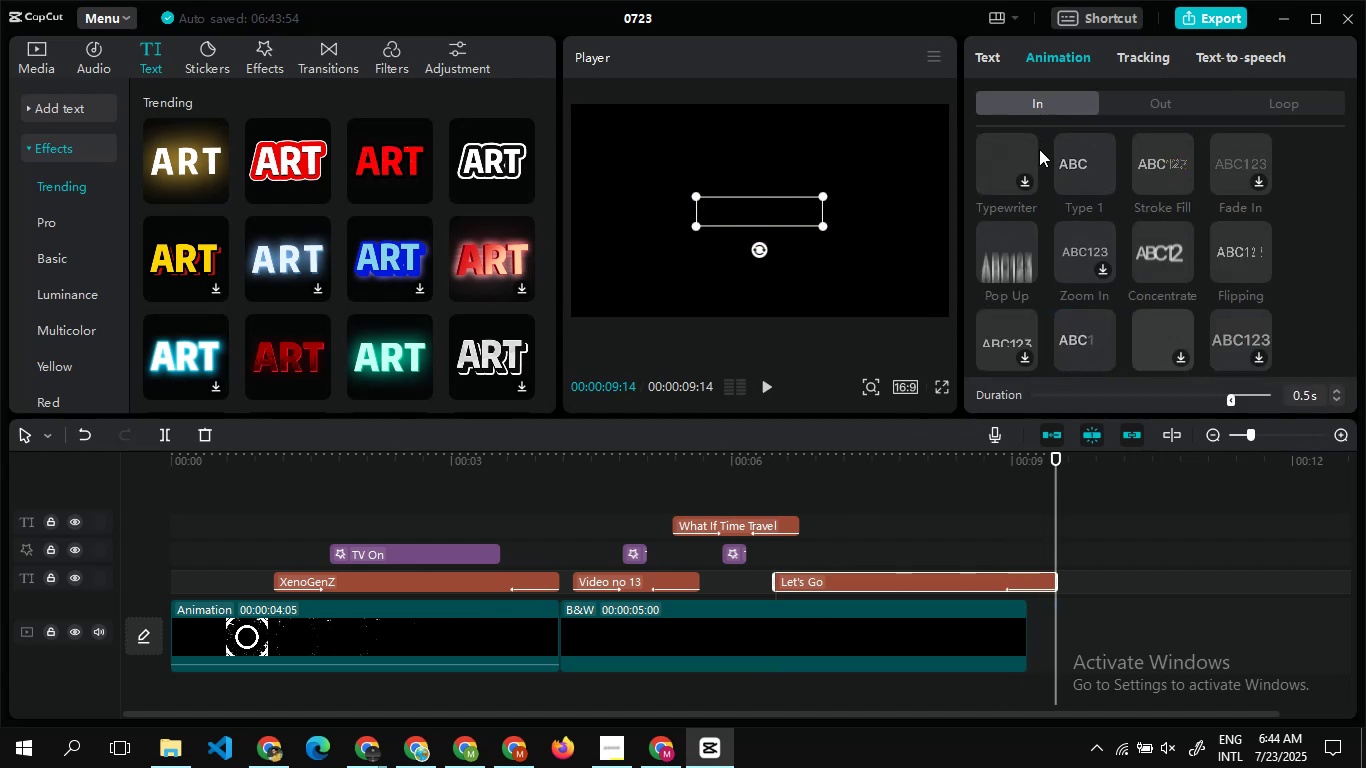 
left_click([1077, 319])
 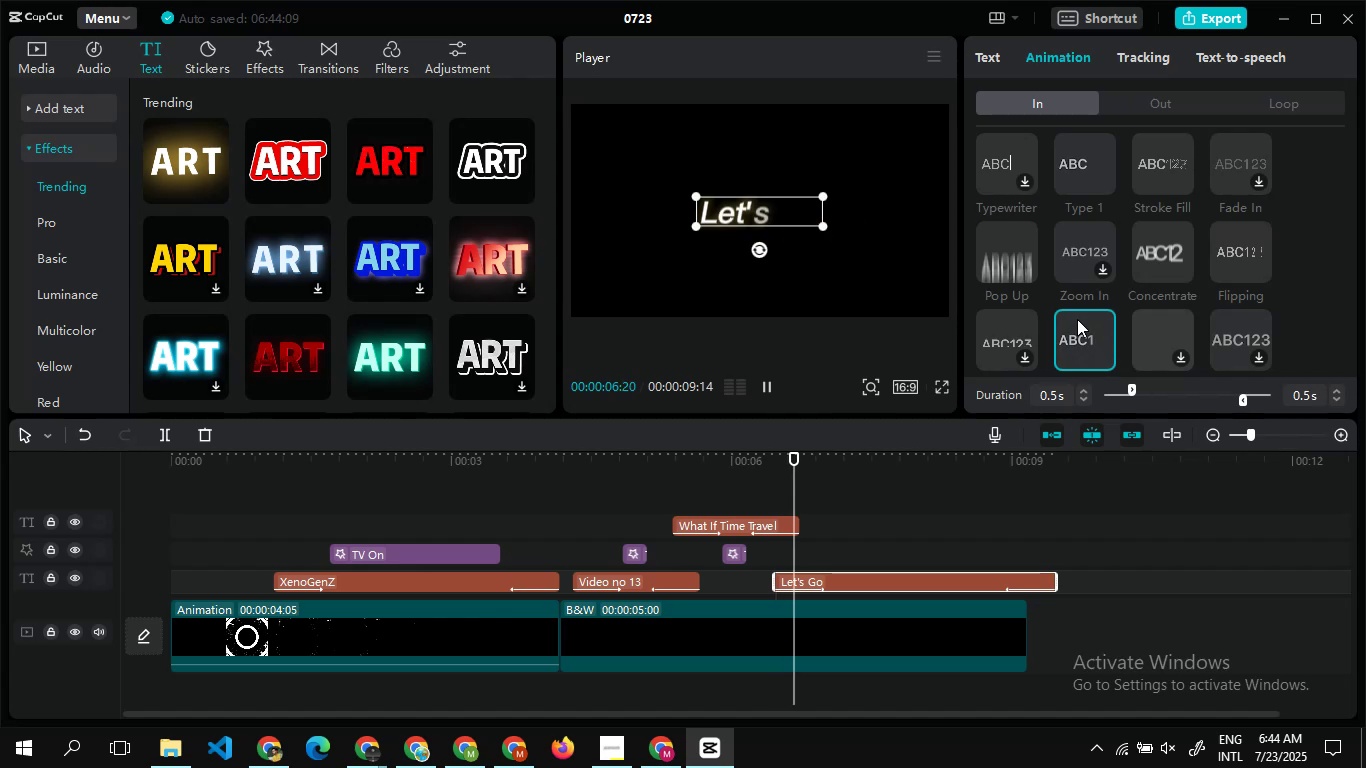 
double_click([1077, 319])
 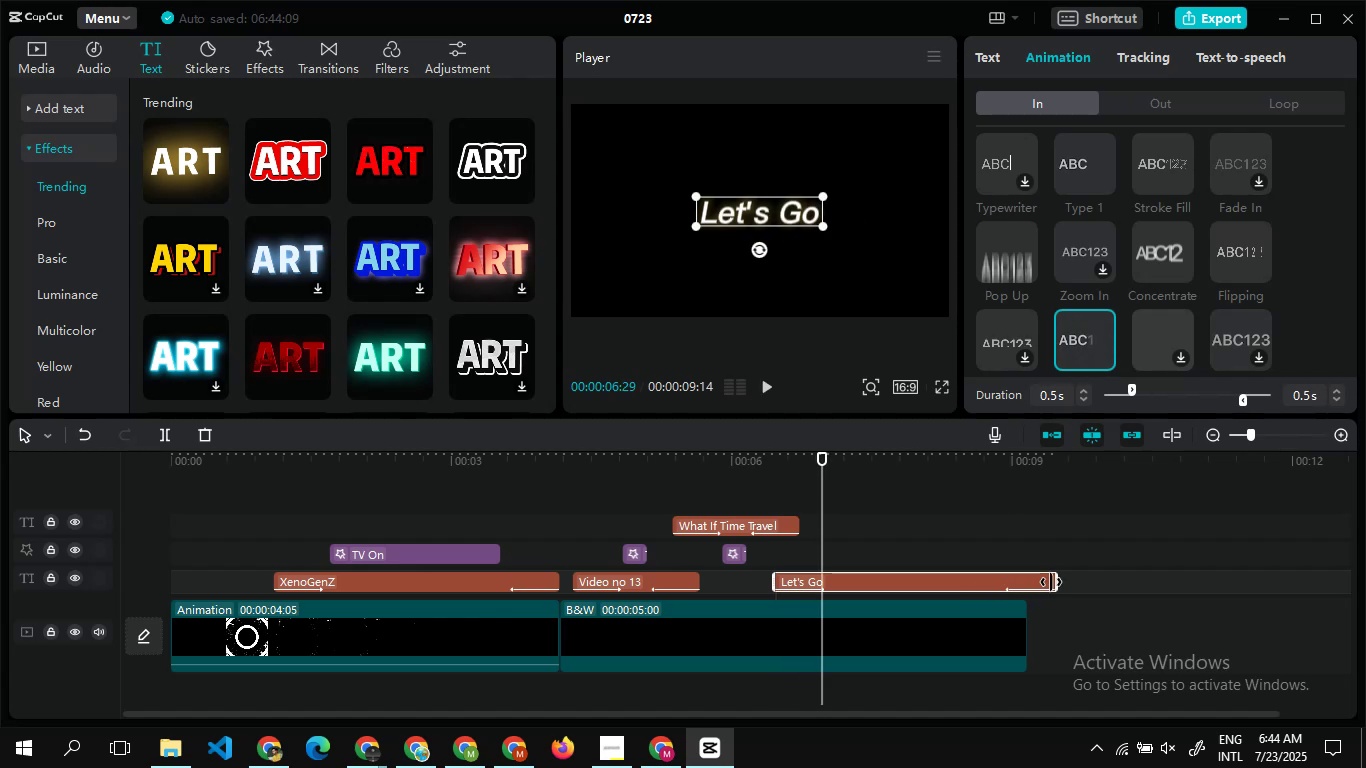 
left_click_drag(start_coordinate=[1054, 581], to_coordinate=[895, 595])
 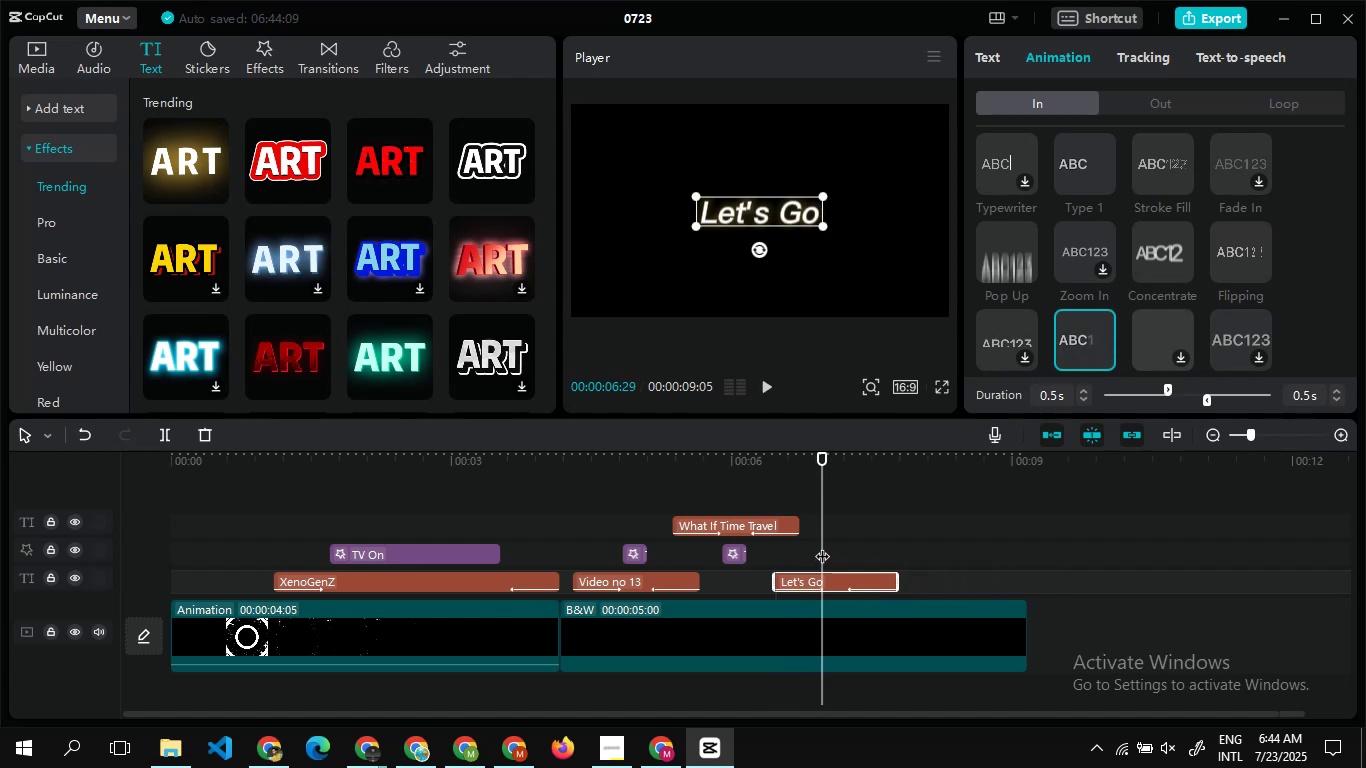 
double_click([822, 546])
 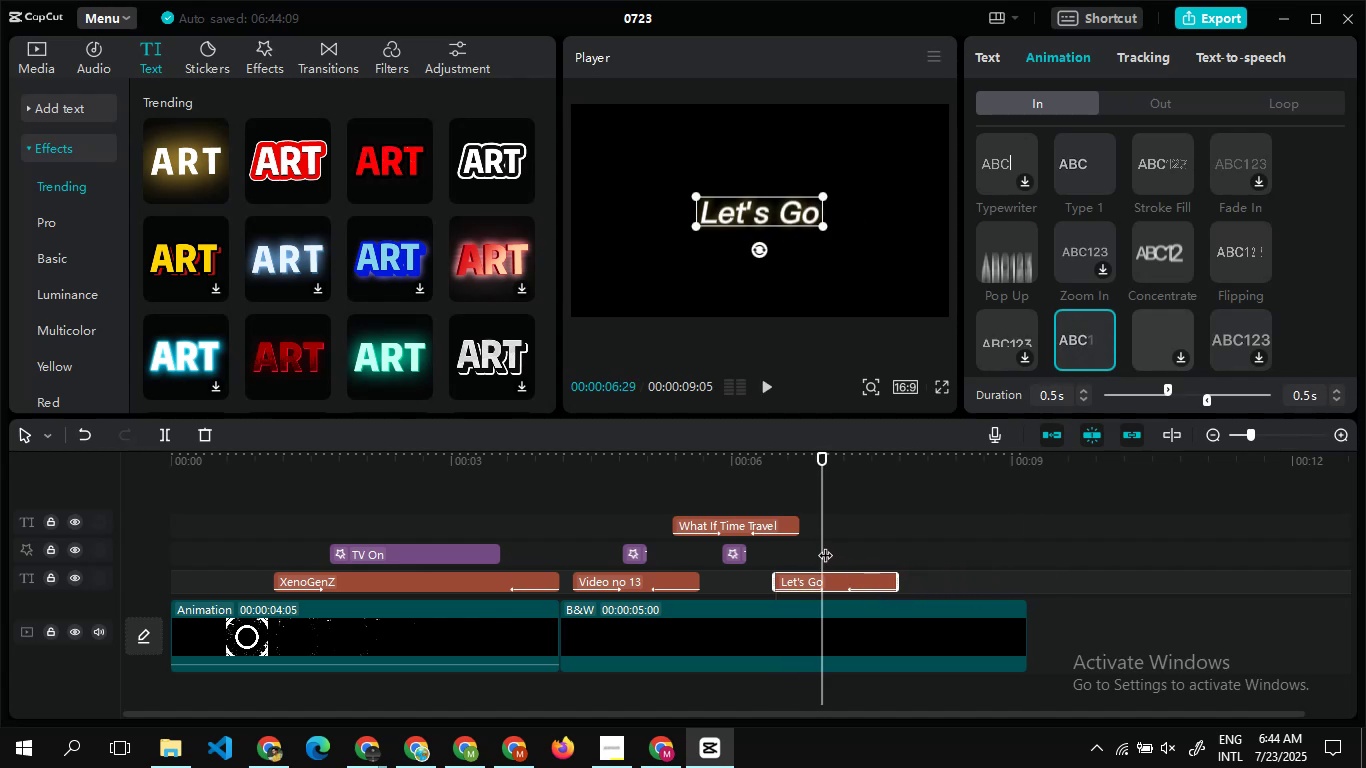 
double_click([824, 545])
 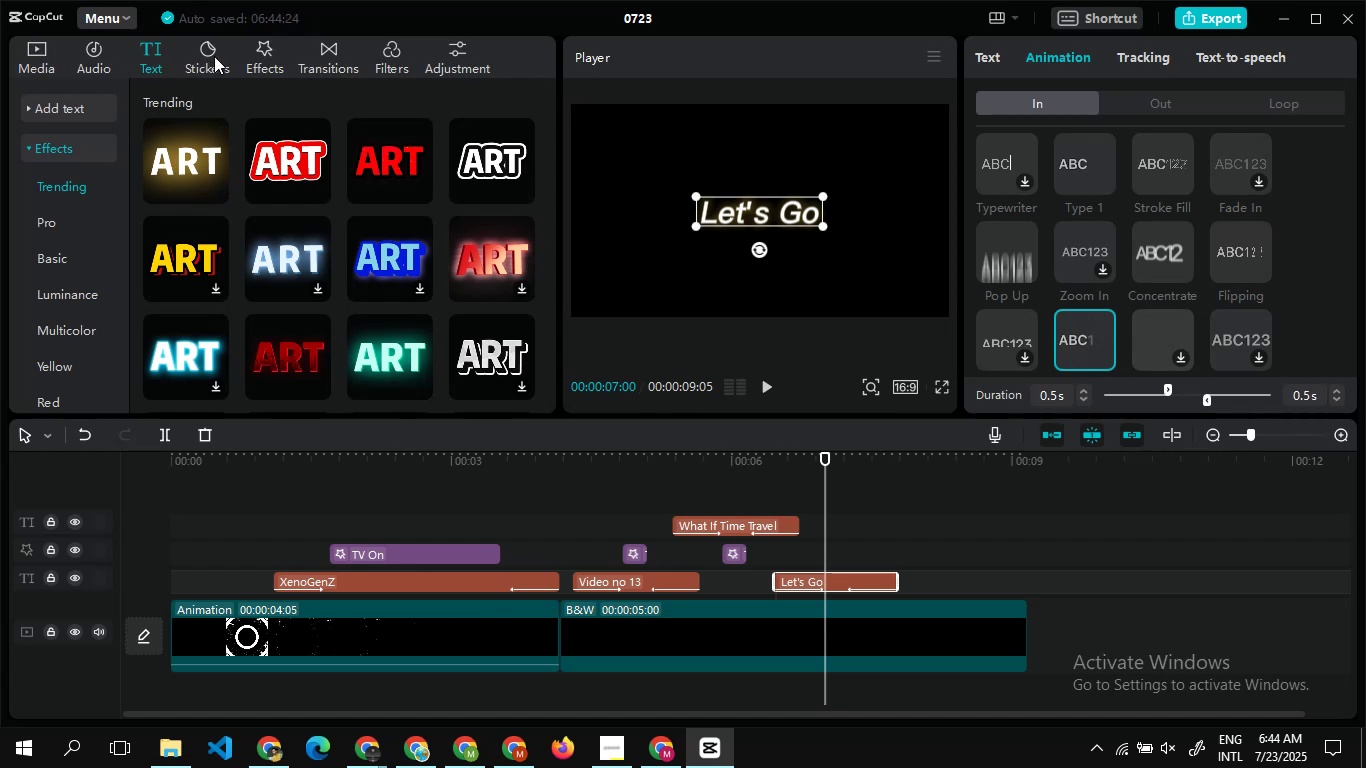 
wait(6.47)
 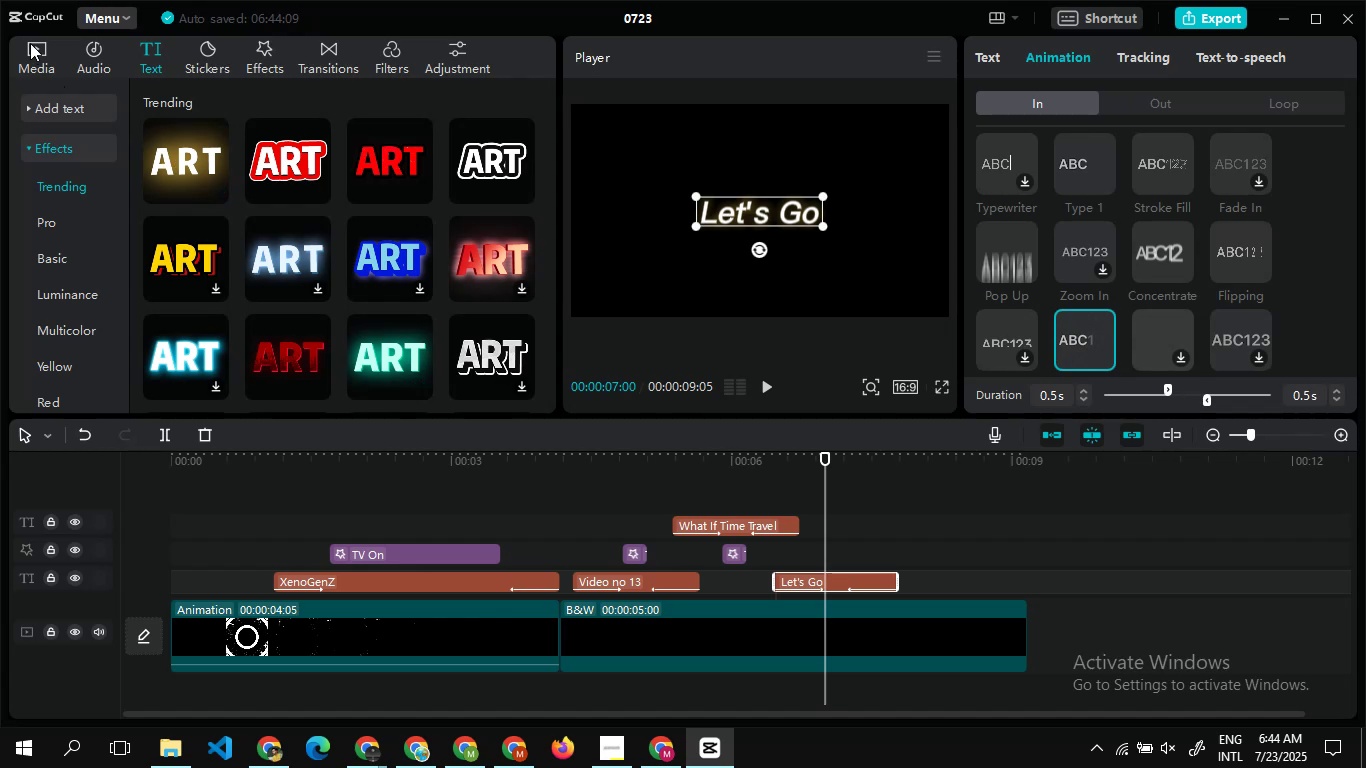 
left_click([269, 51])
 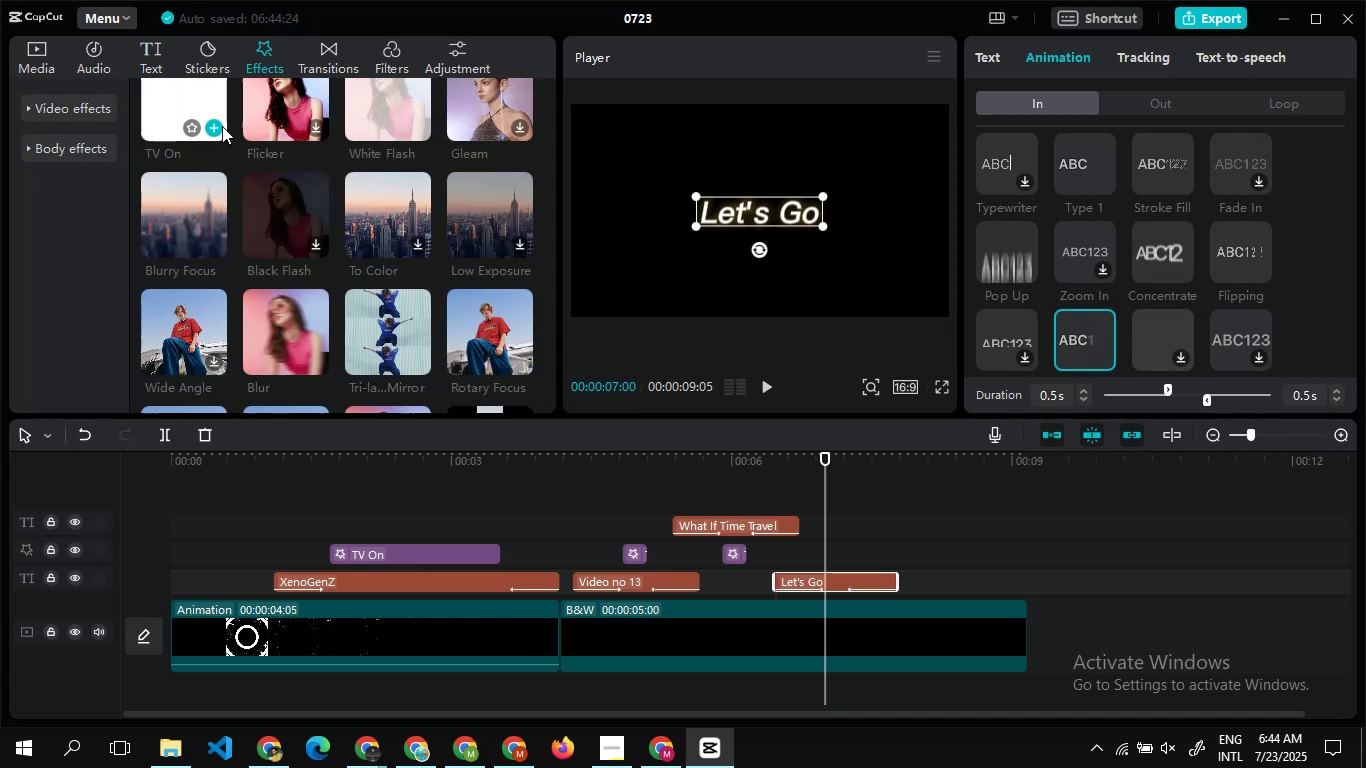 
left_click([222, 123])
 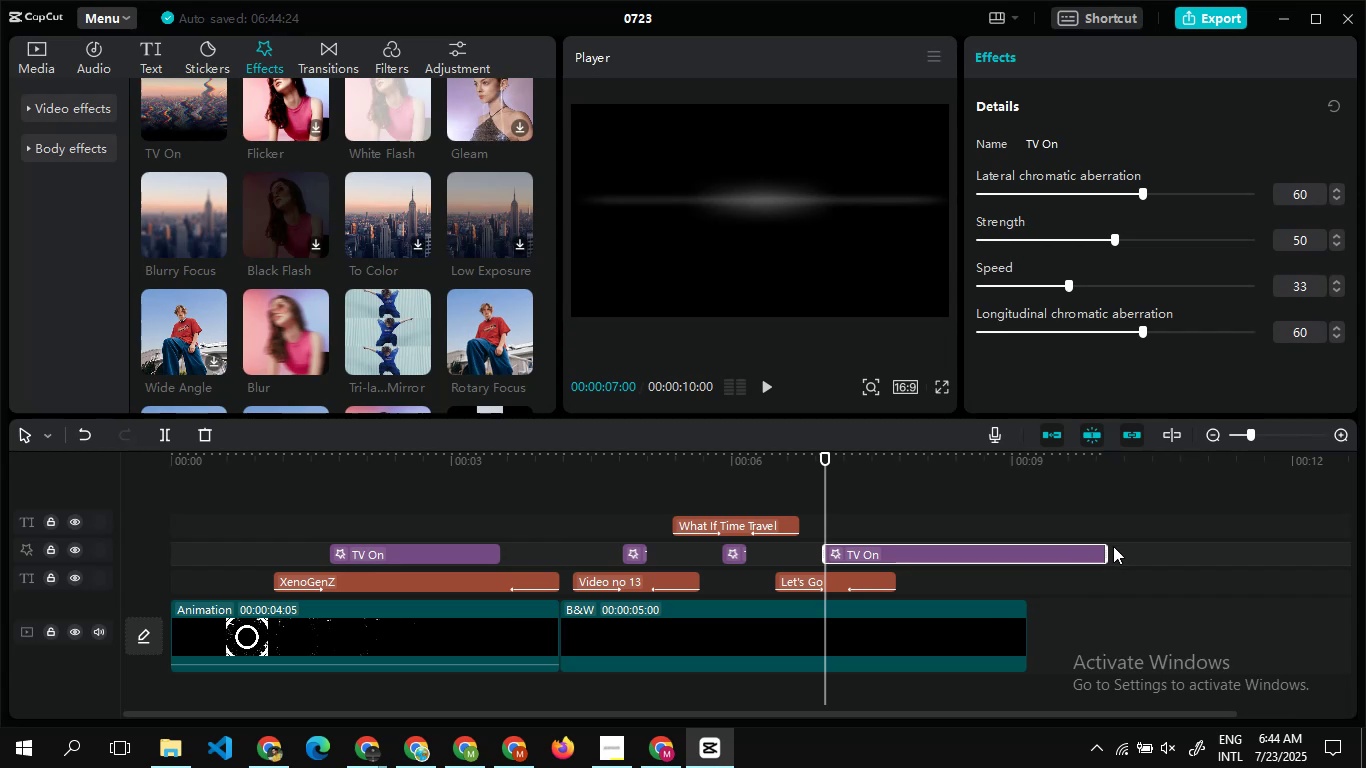 
left_click_drag(start_coordinate=[1109, 550], to_coordinate=[842, 578])
 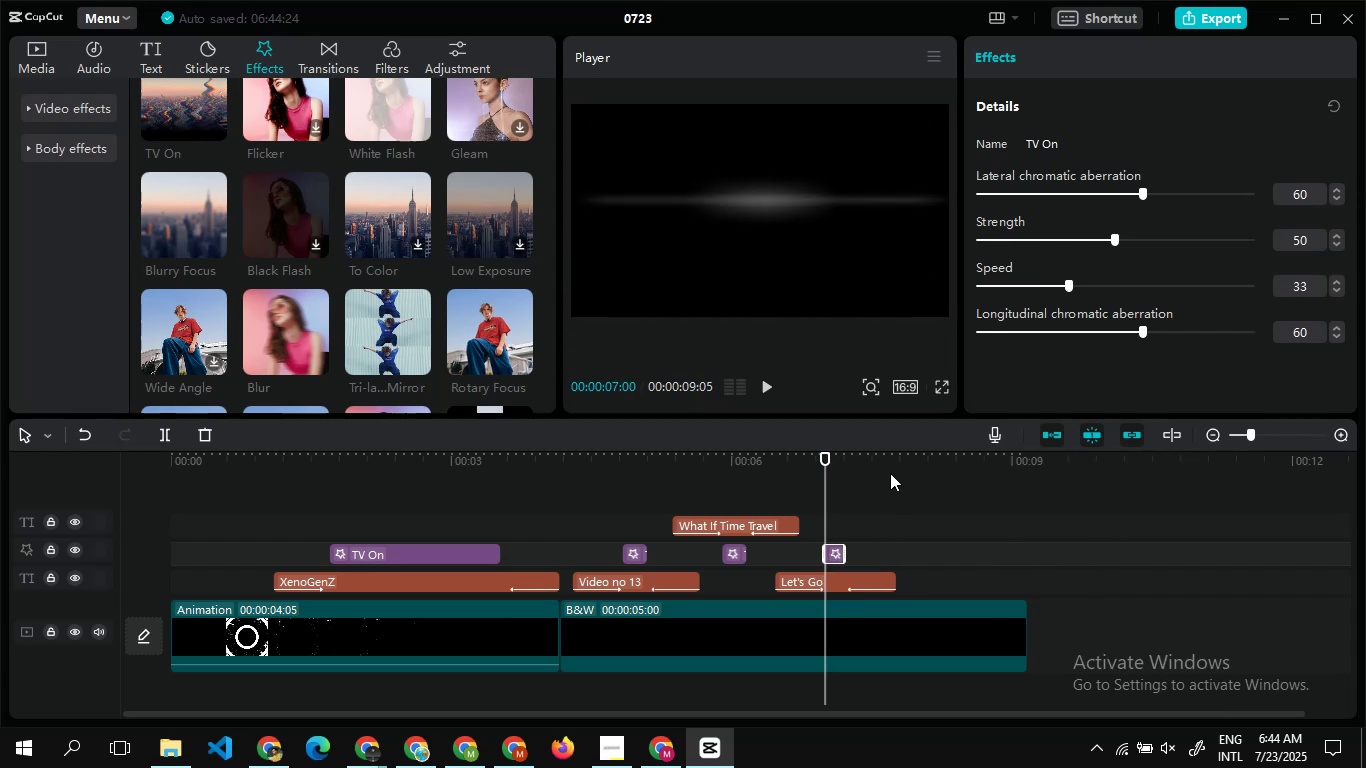 
left_click([890, 473])
 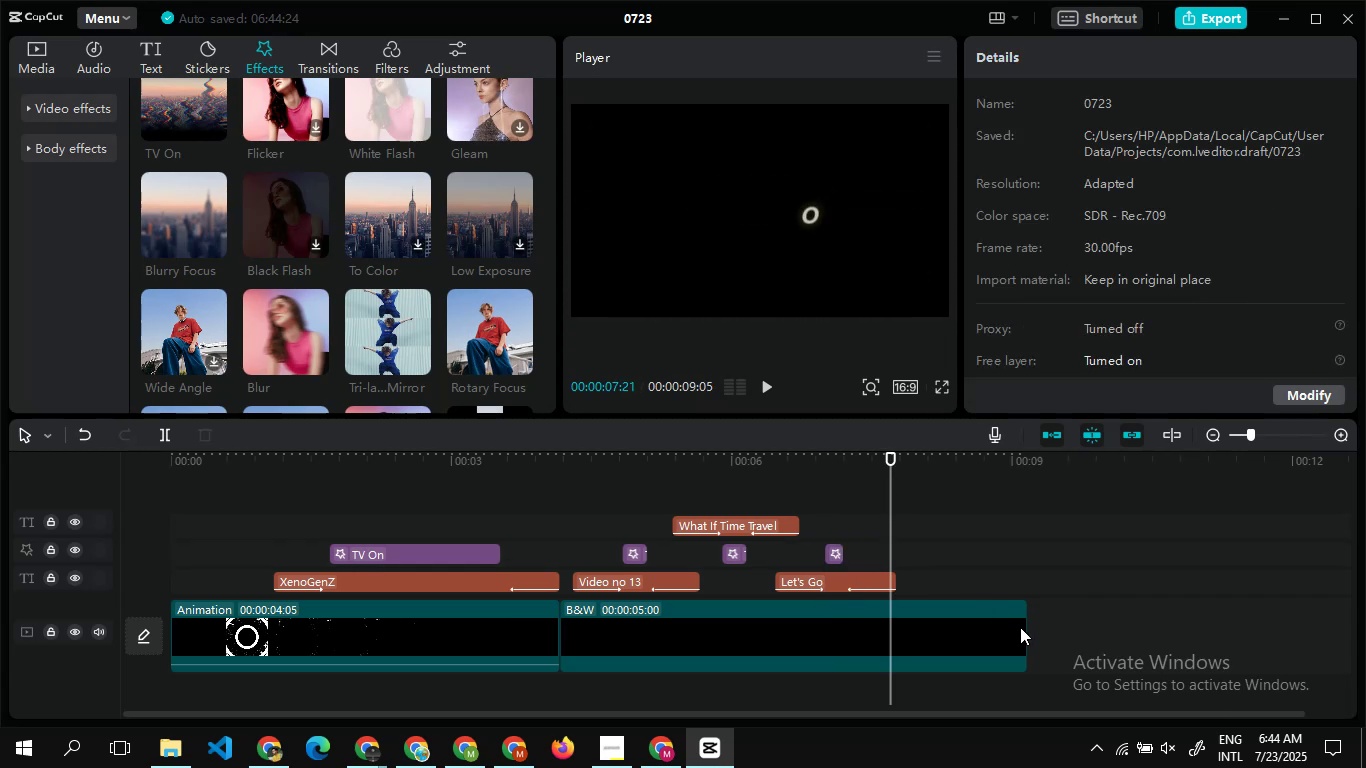 
left_click_drag(start_coordinate=[1026, 636], to_coordinate=[895, 652])
 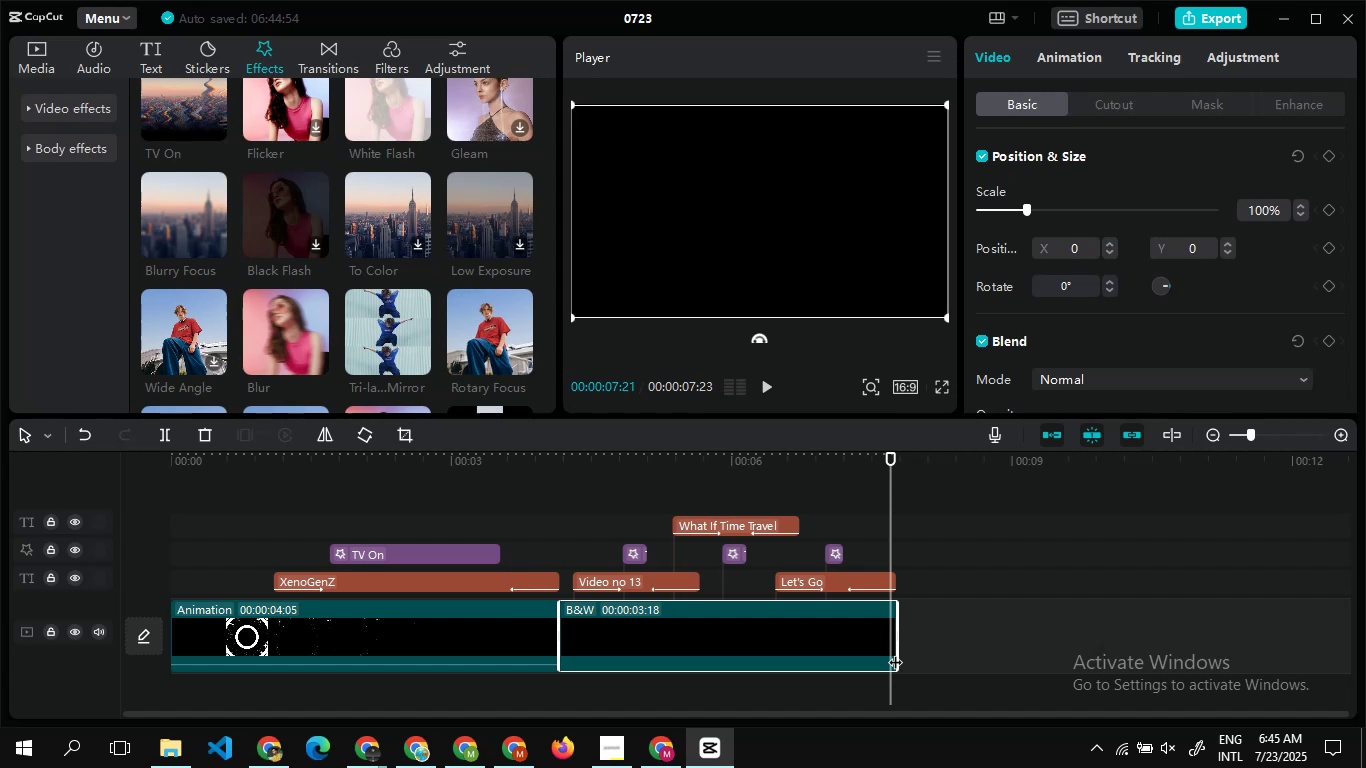 
wait(27.04)
 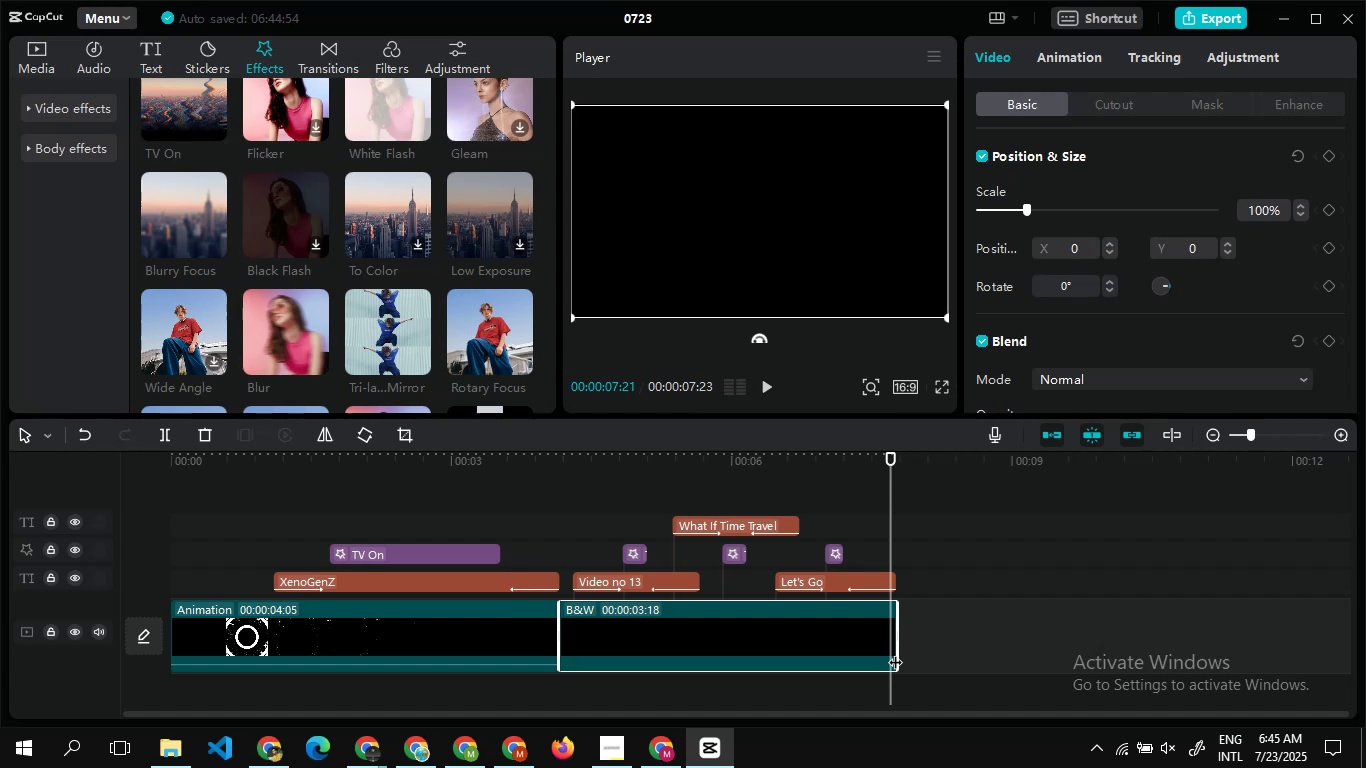 
double_click([906, 564])
 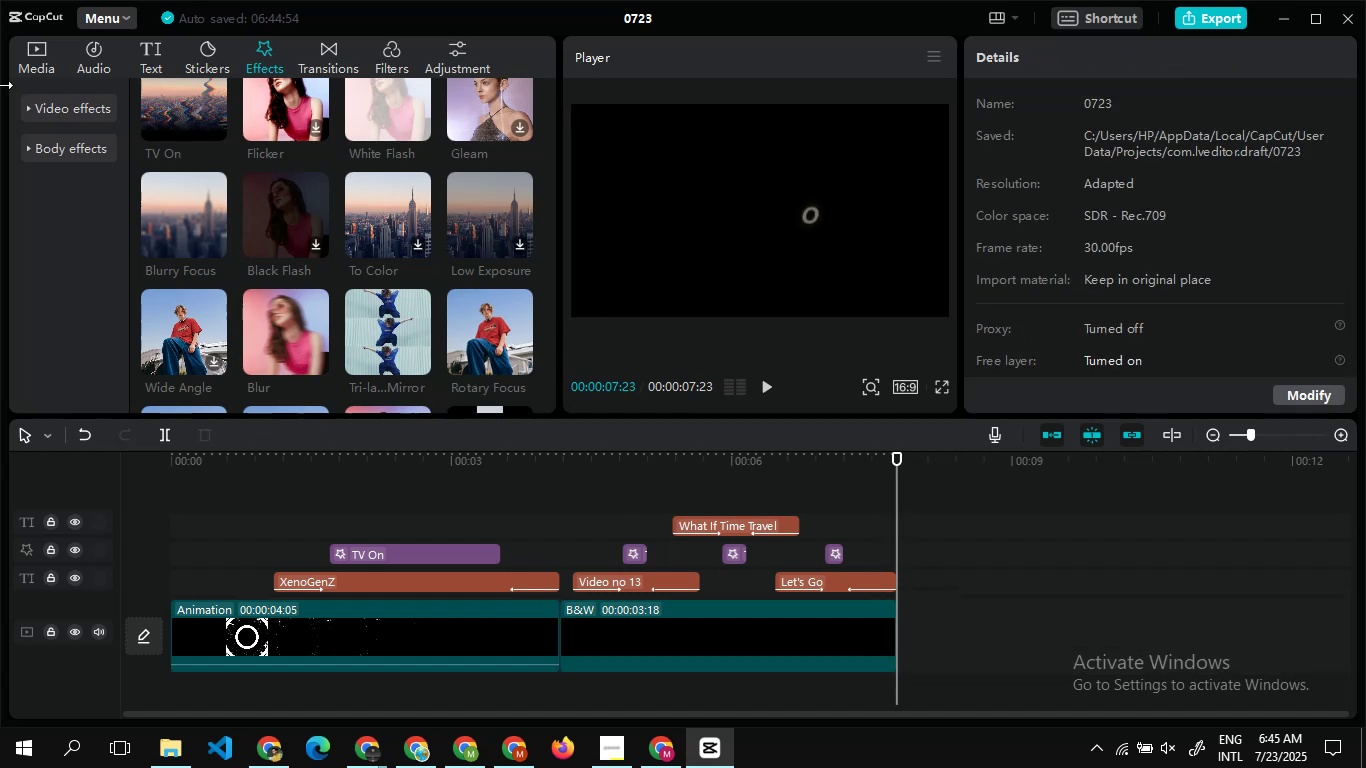 
left_click([27, 69])
 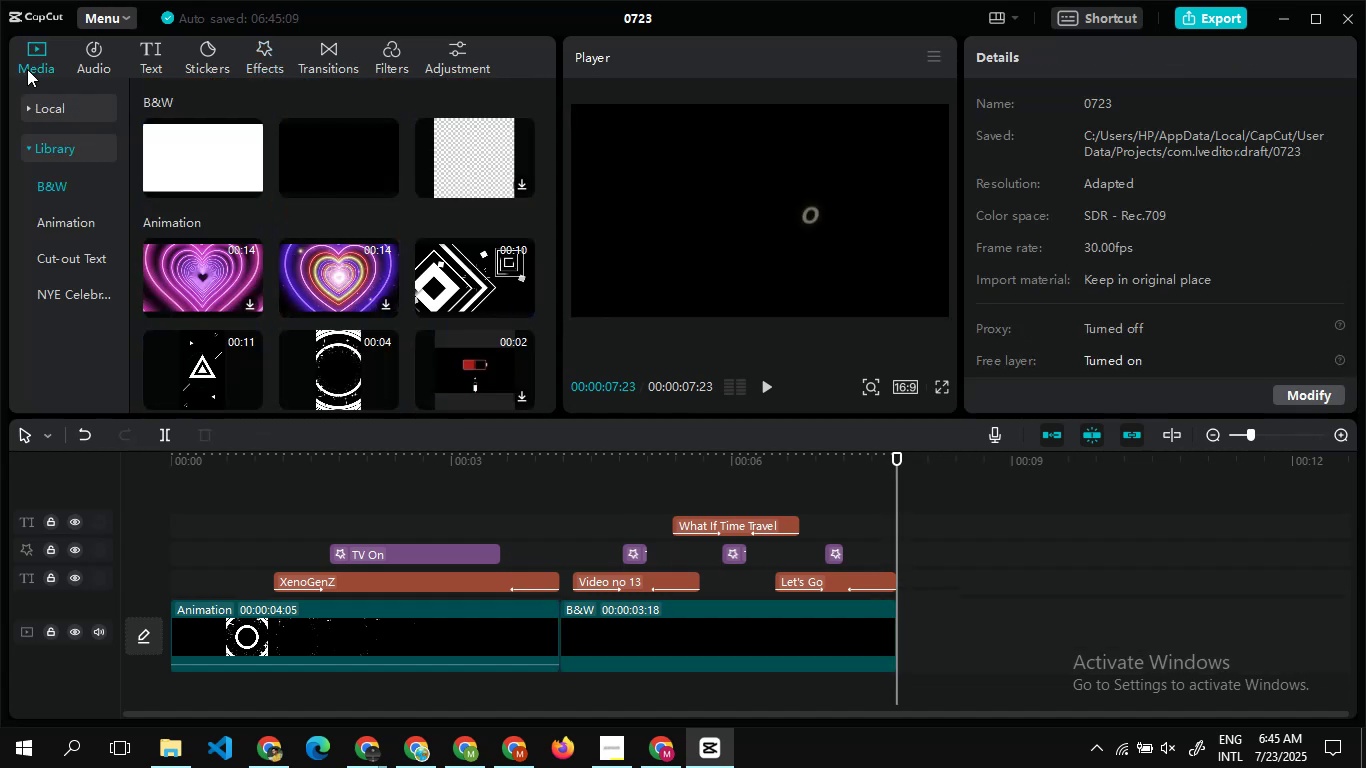 
left_click([27, 69])
 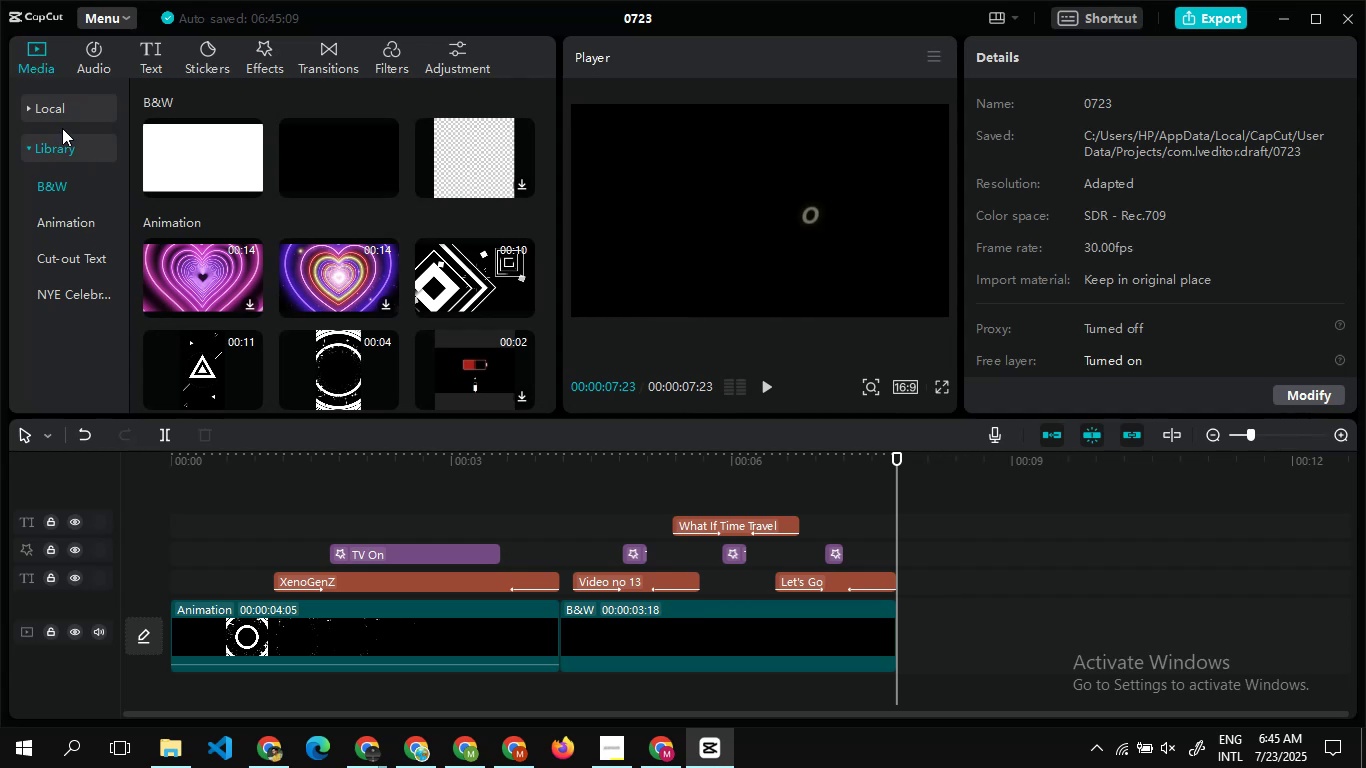 
double_click([69, 115])
 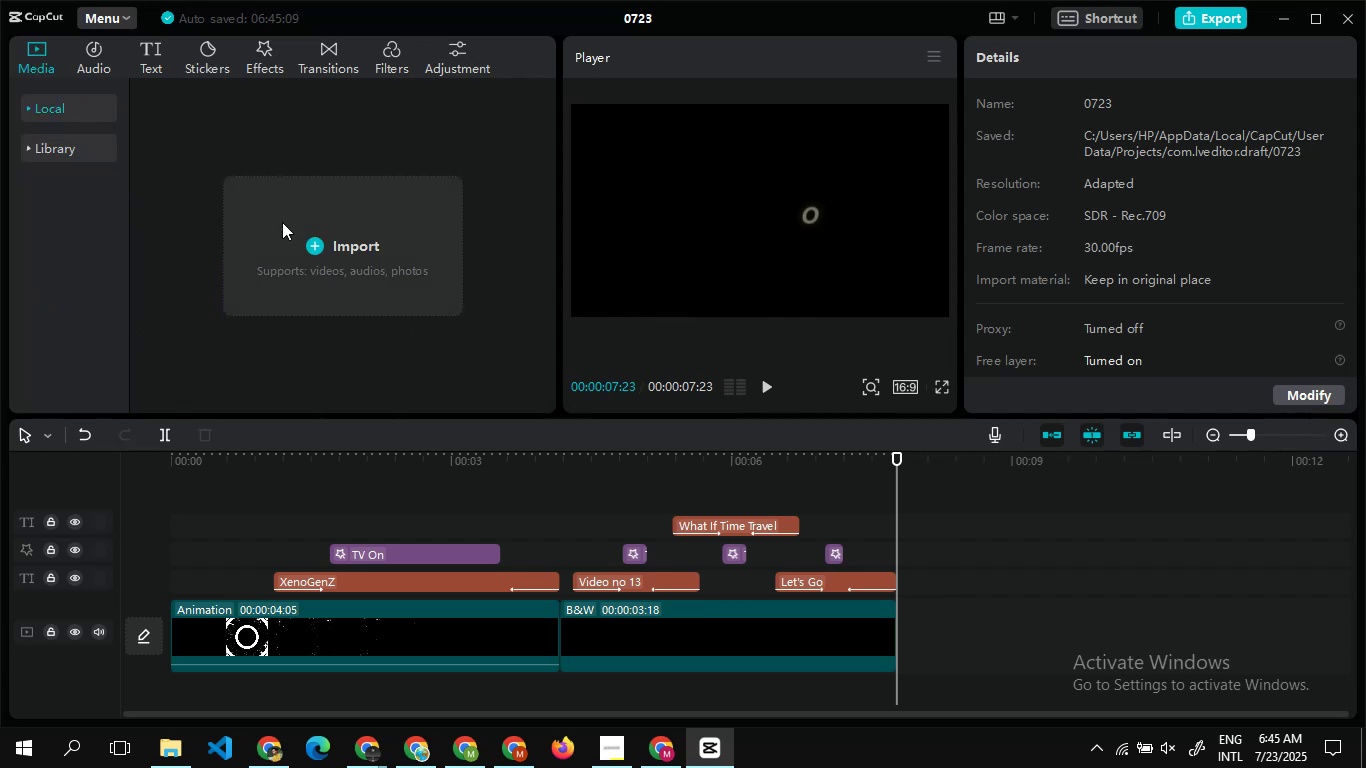 
left_click([282, 222])
 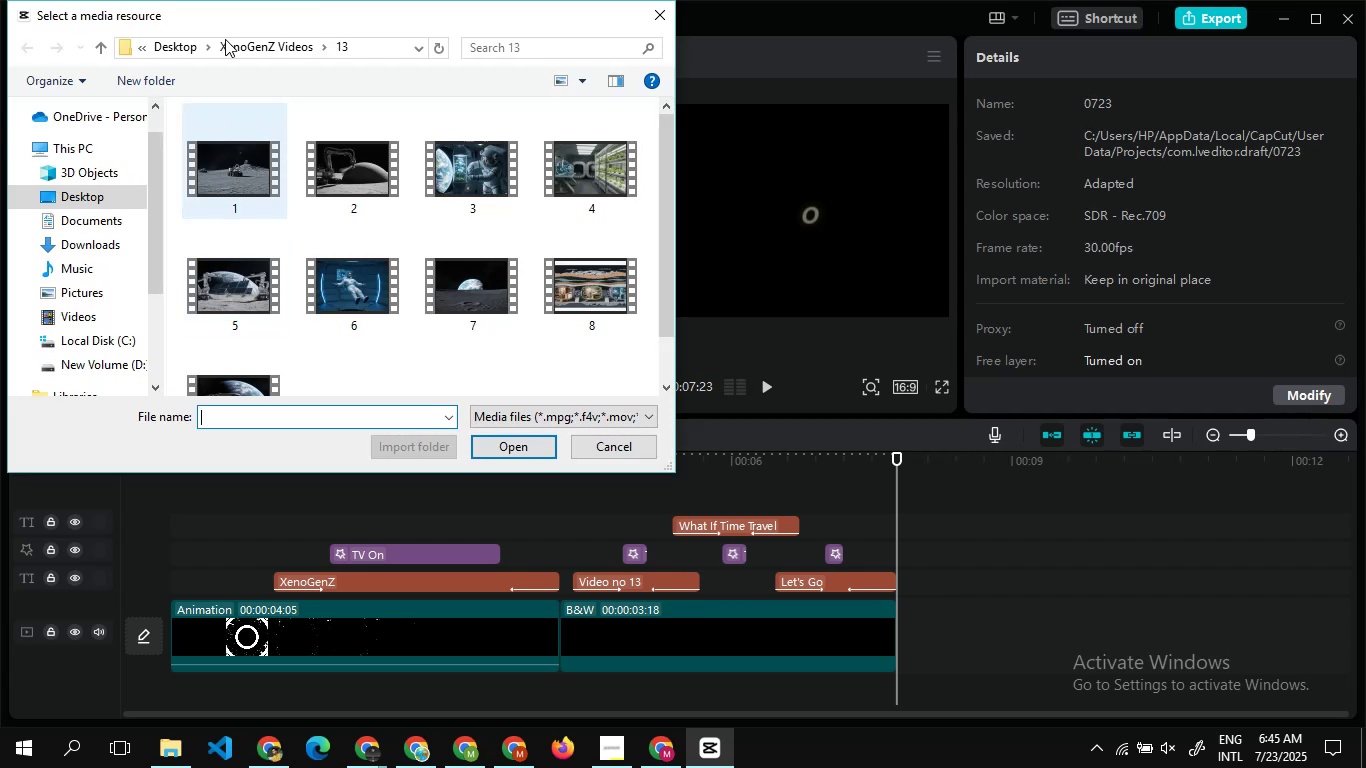 
left_click([250, 39])
 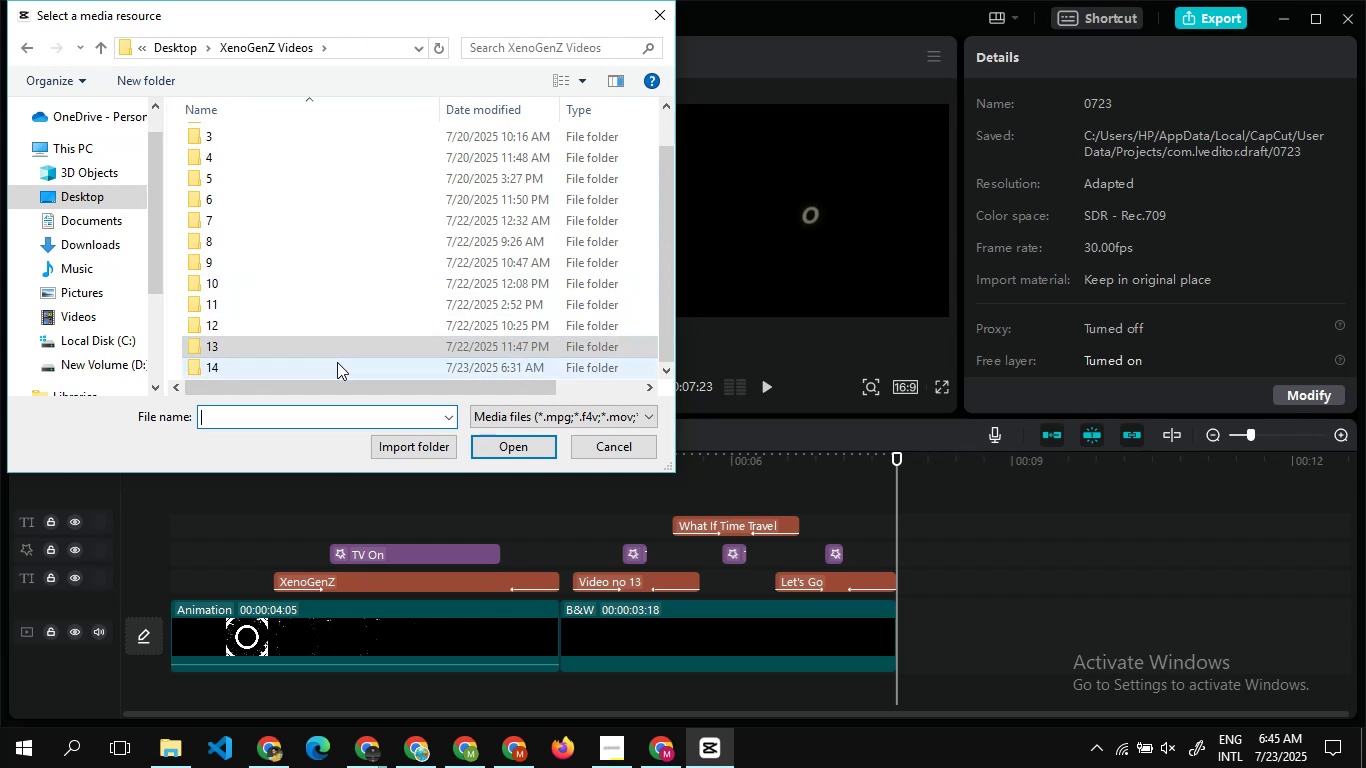 
wait(5.18)
 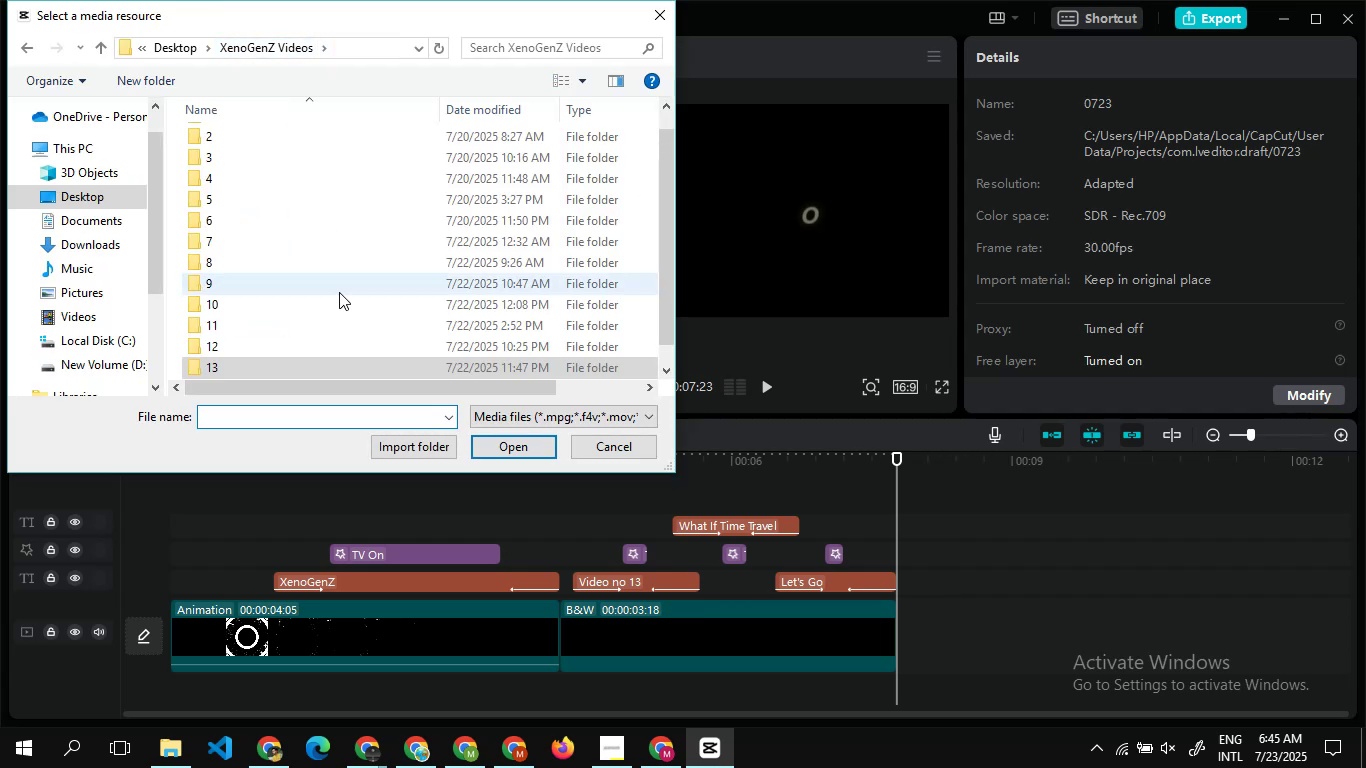 
left_click([348, 371])
 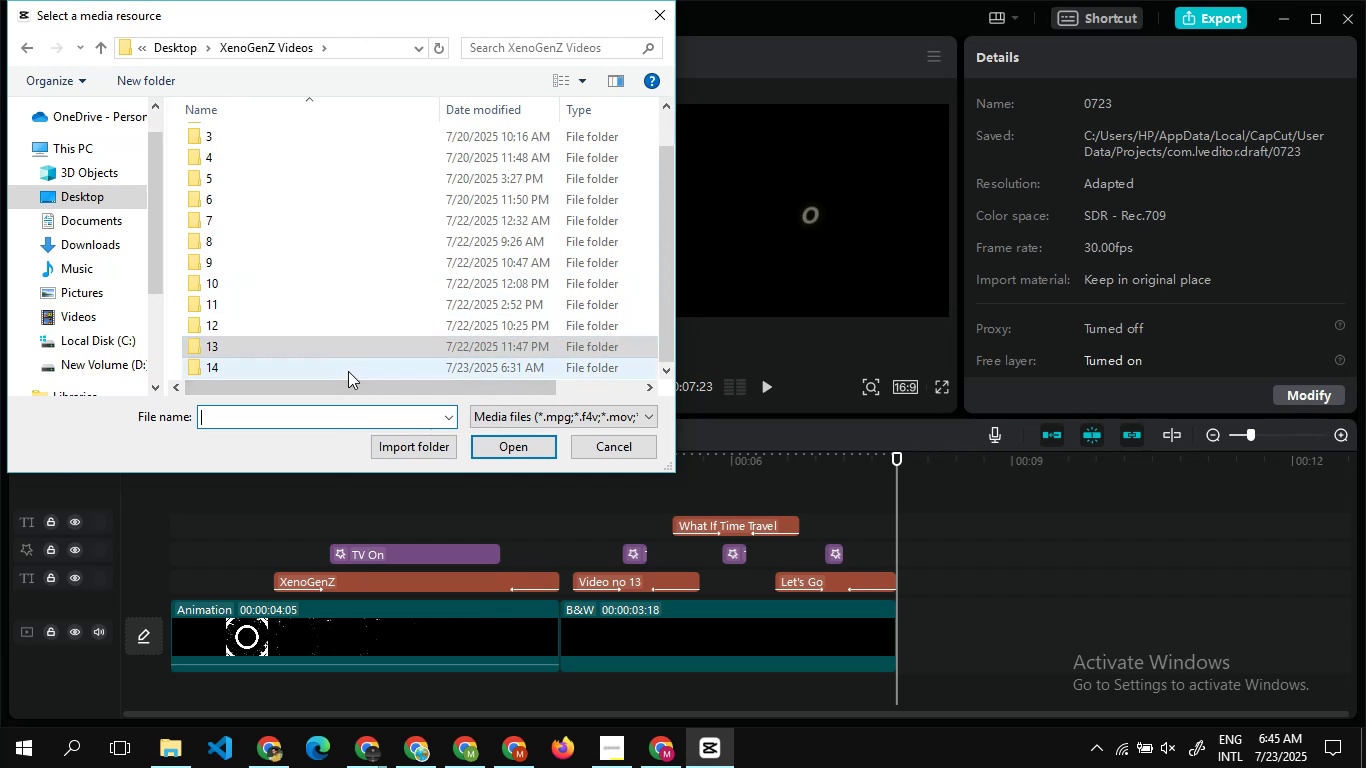 
double_click([348, 371])
 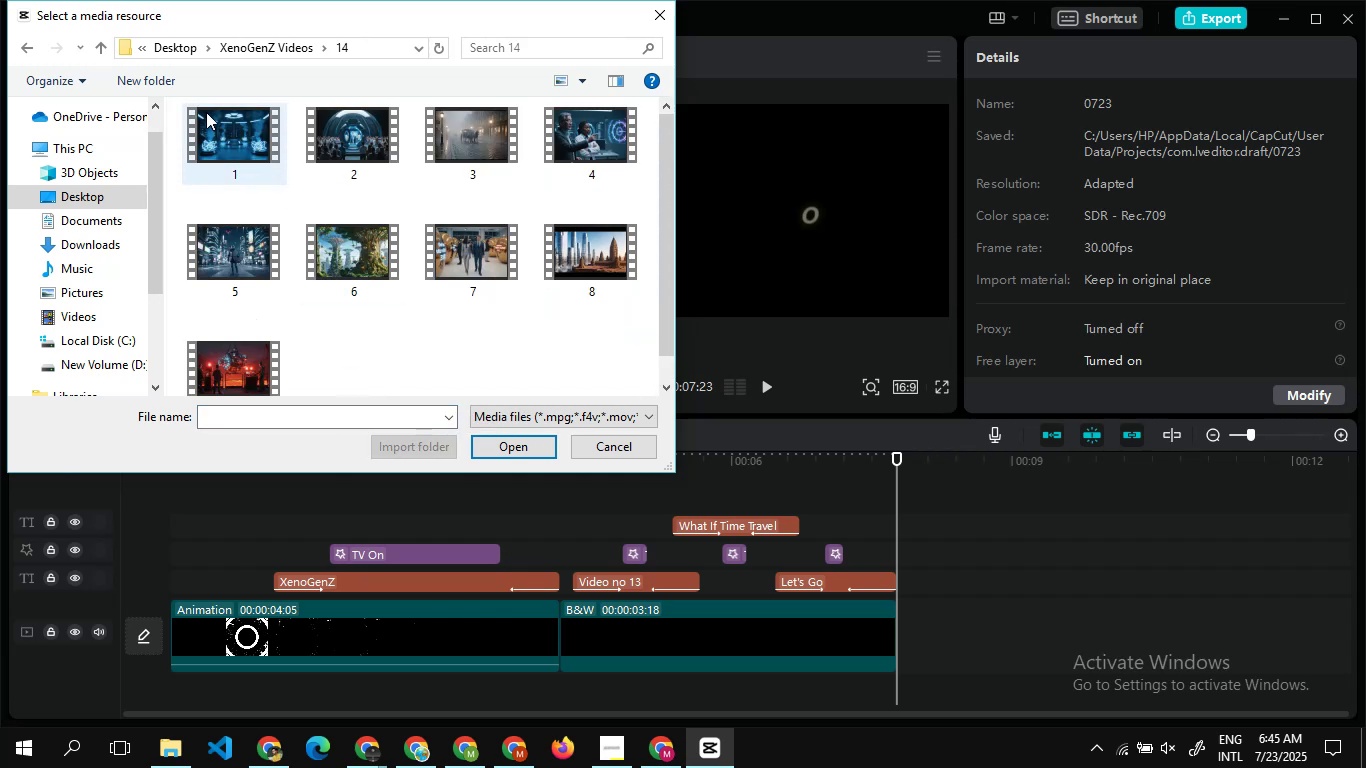 
left_click([206, 112])
 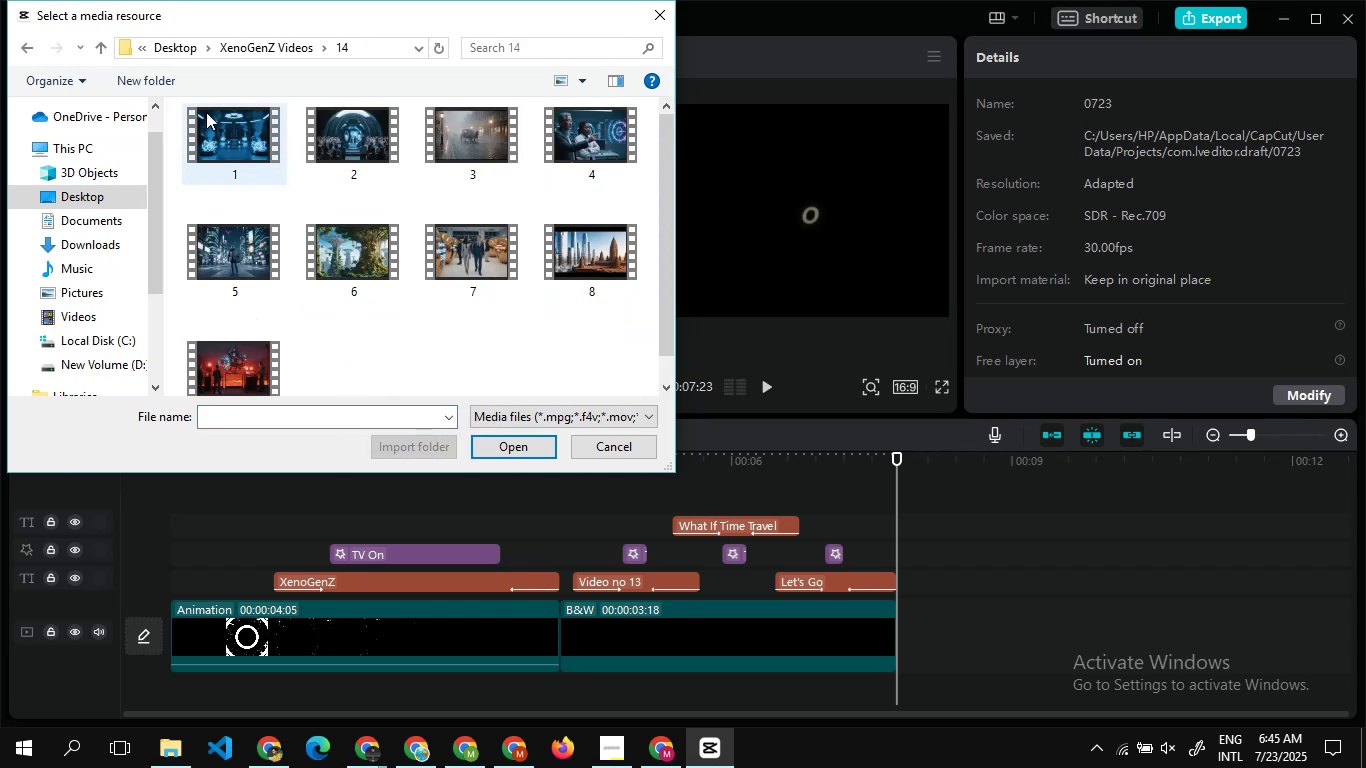 
hold_key(key=ControlLeft, duration=1.53)
left_click([335, 176])
 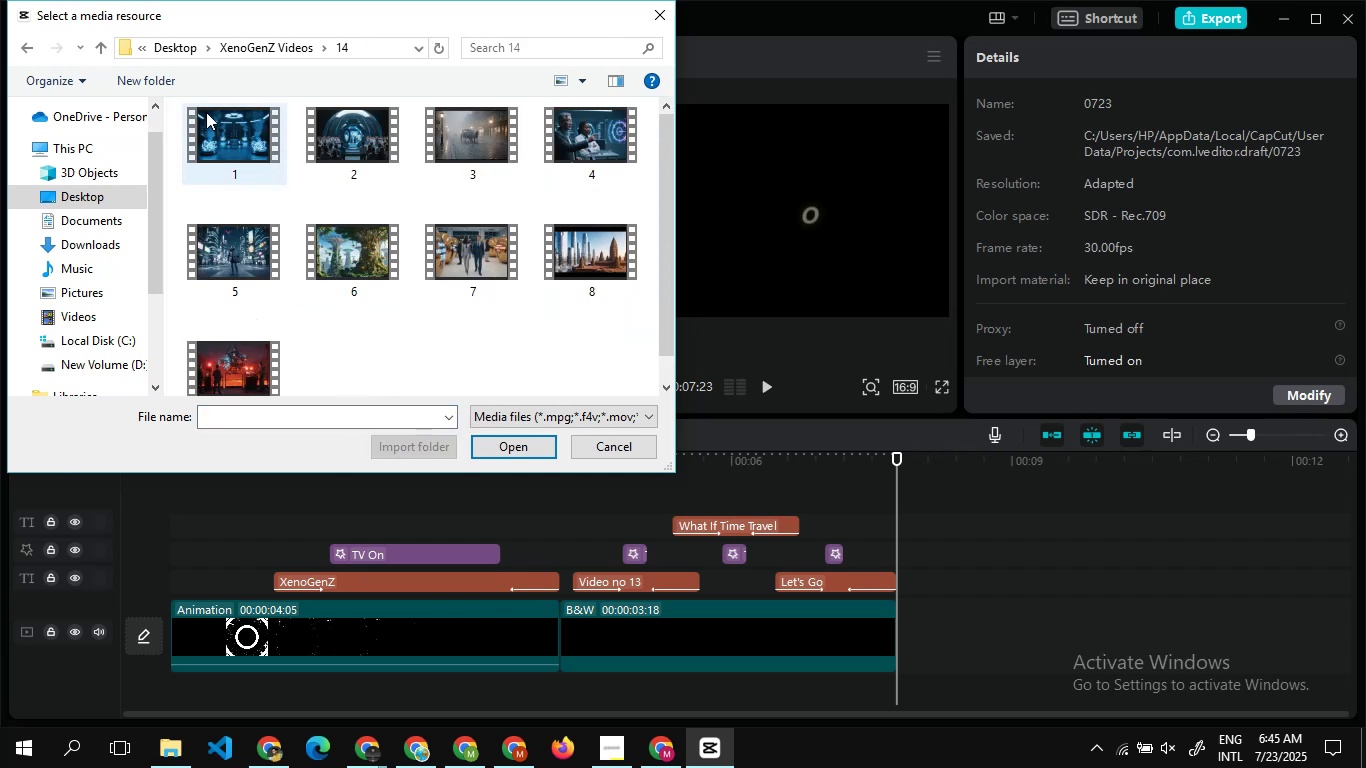 
left_click([487, 150])
 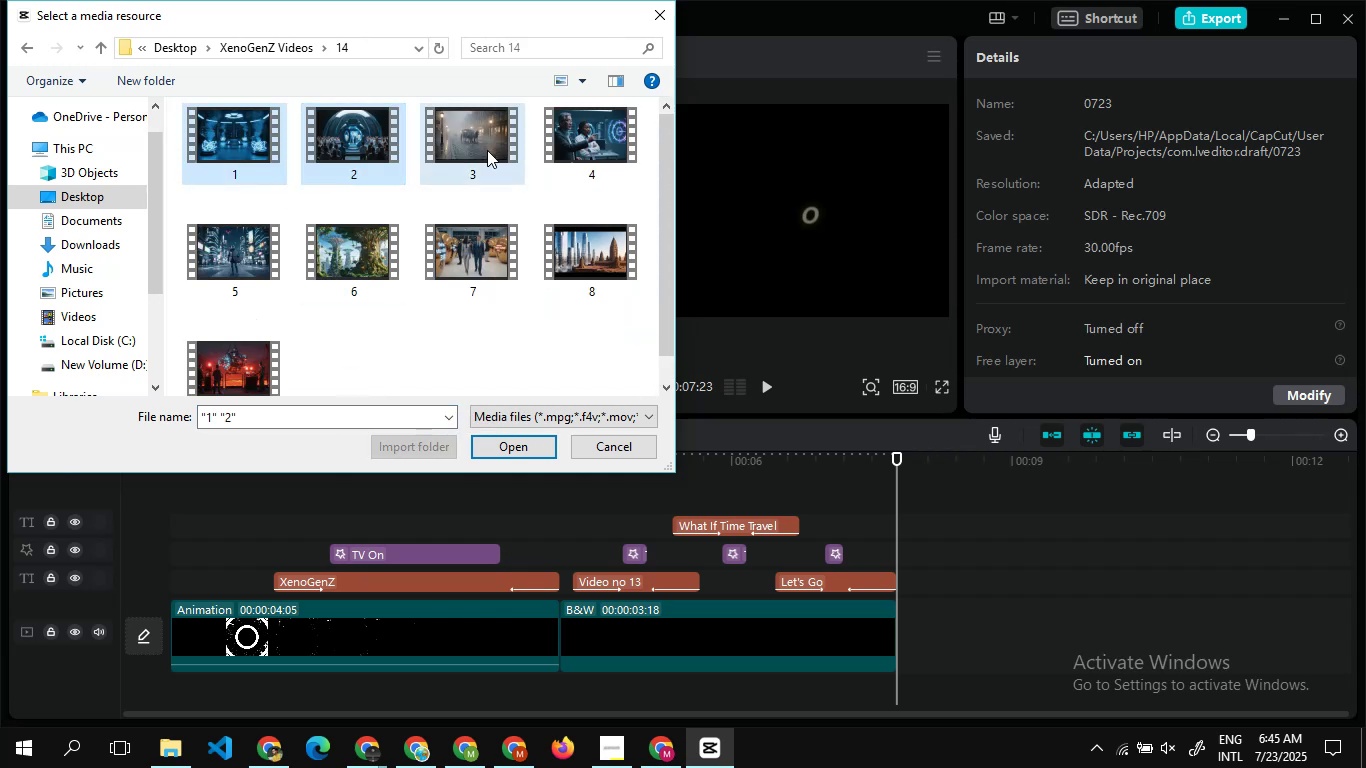 
hold_key(key=ControlLeft, duration=1.51)
left_click([567, 134])
 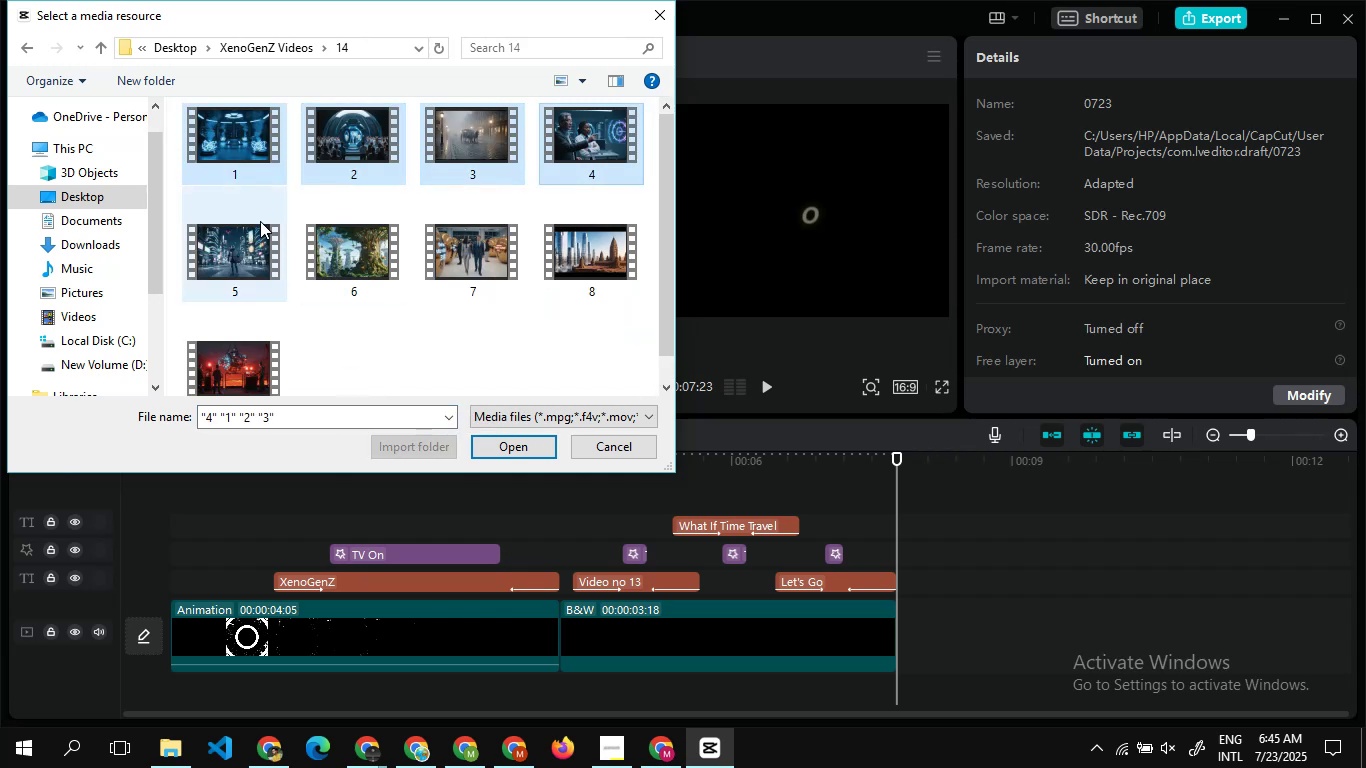 
left_click([260, 221])
 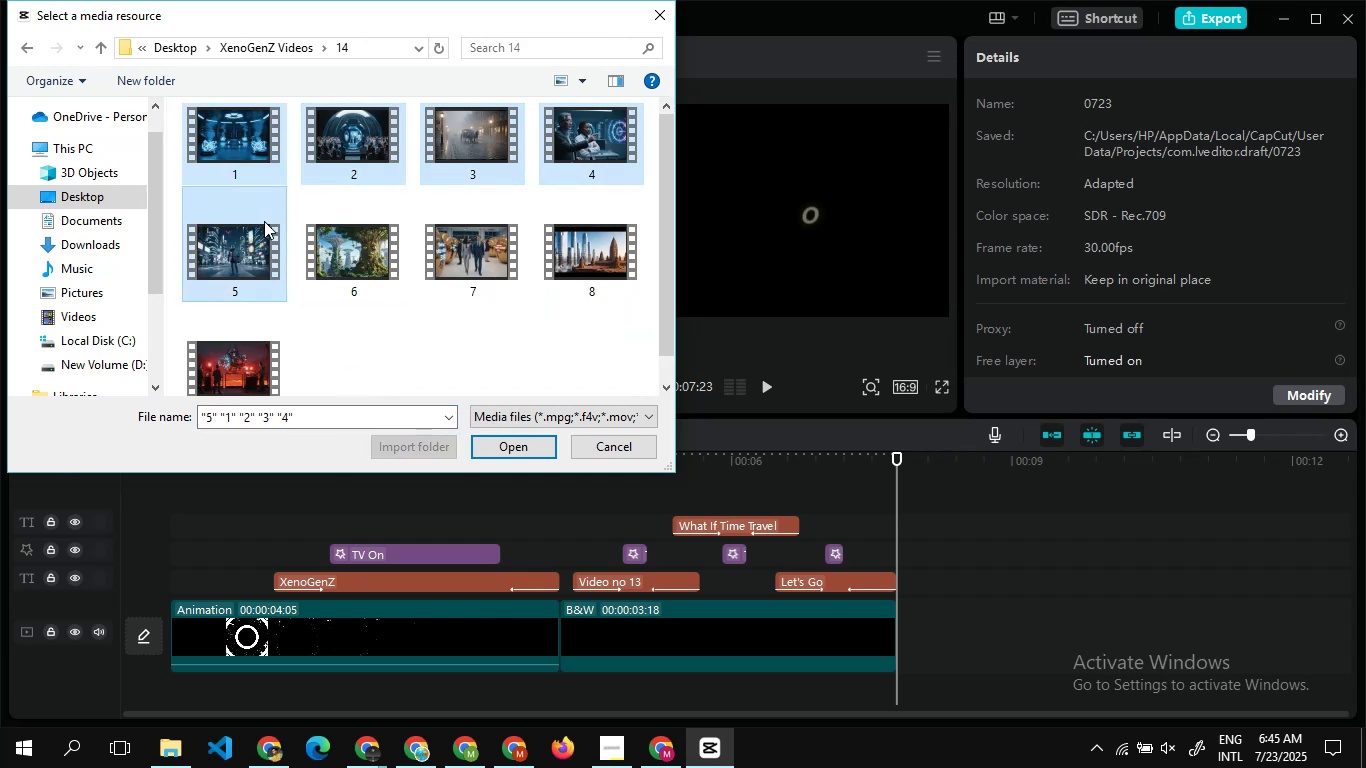 
hold_key(key=ControlLeft, duration=1.51)
left_click([321, 232])
 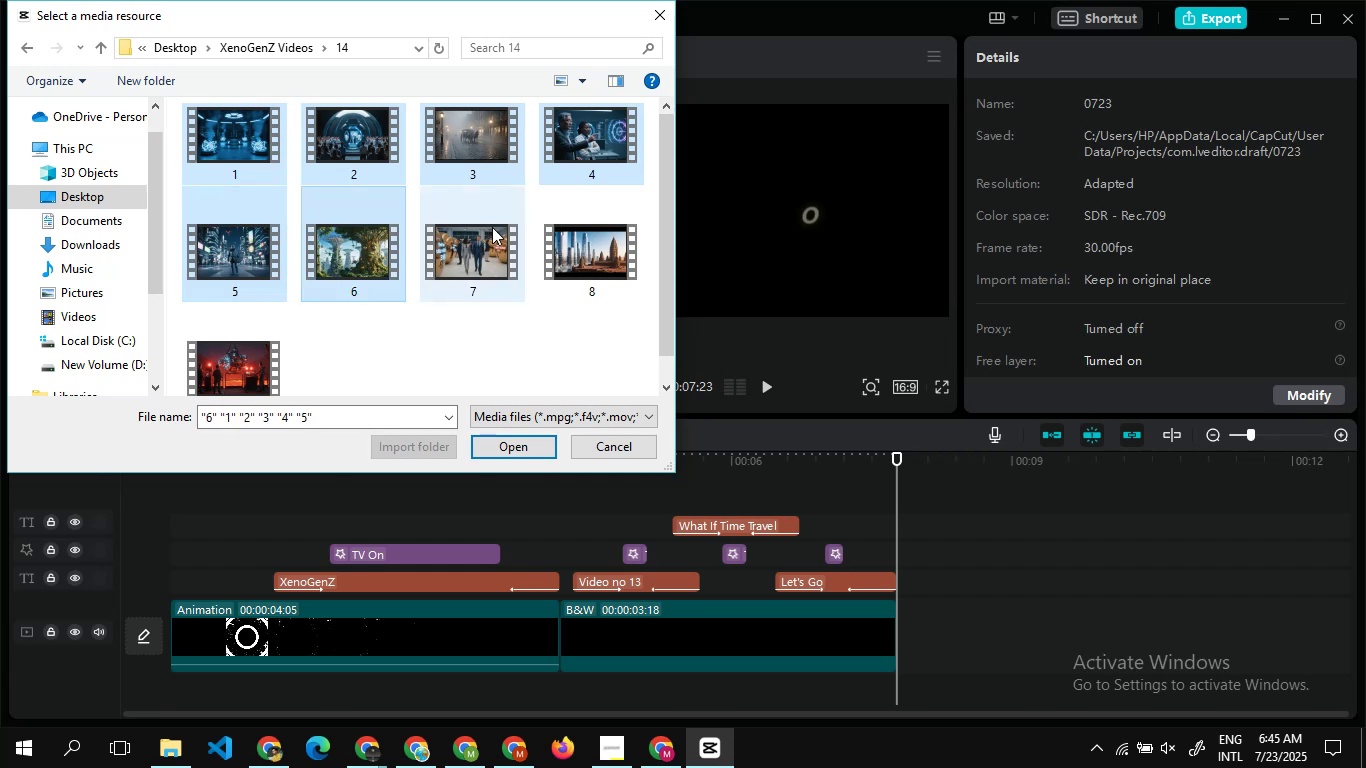 
left_click([492, 227])
 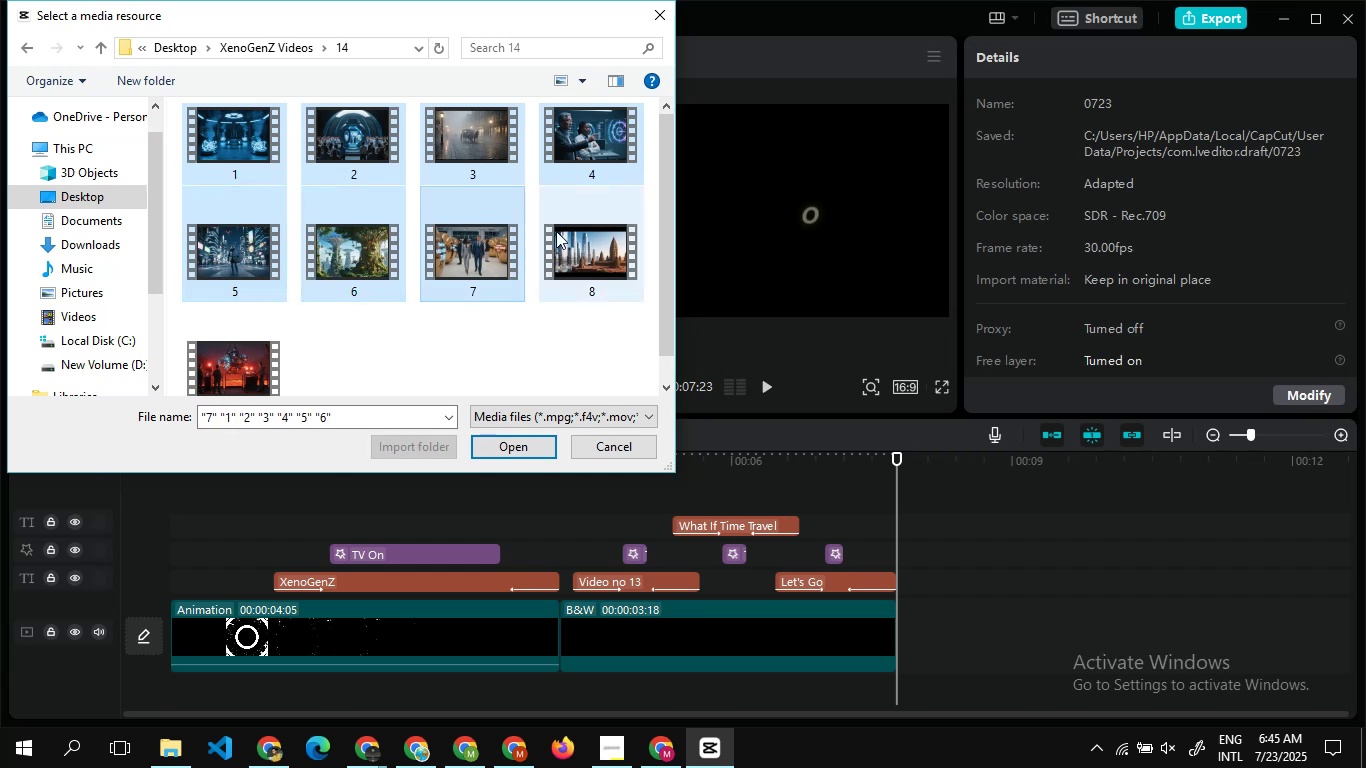 
hold_key(key=ControlLeft, duration=1.4)
left_click([556, 231])
 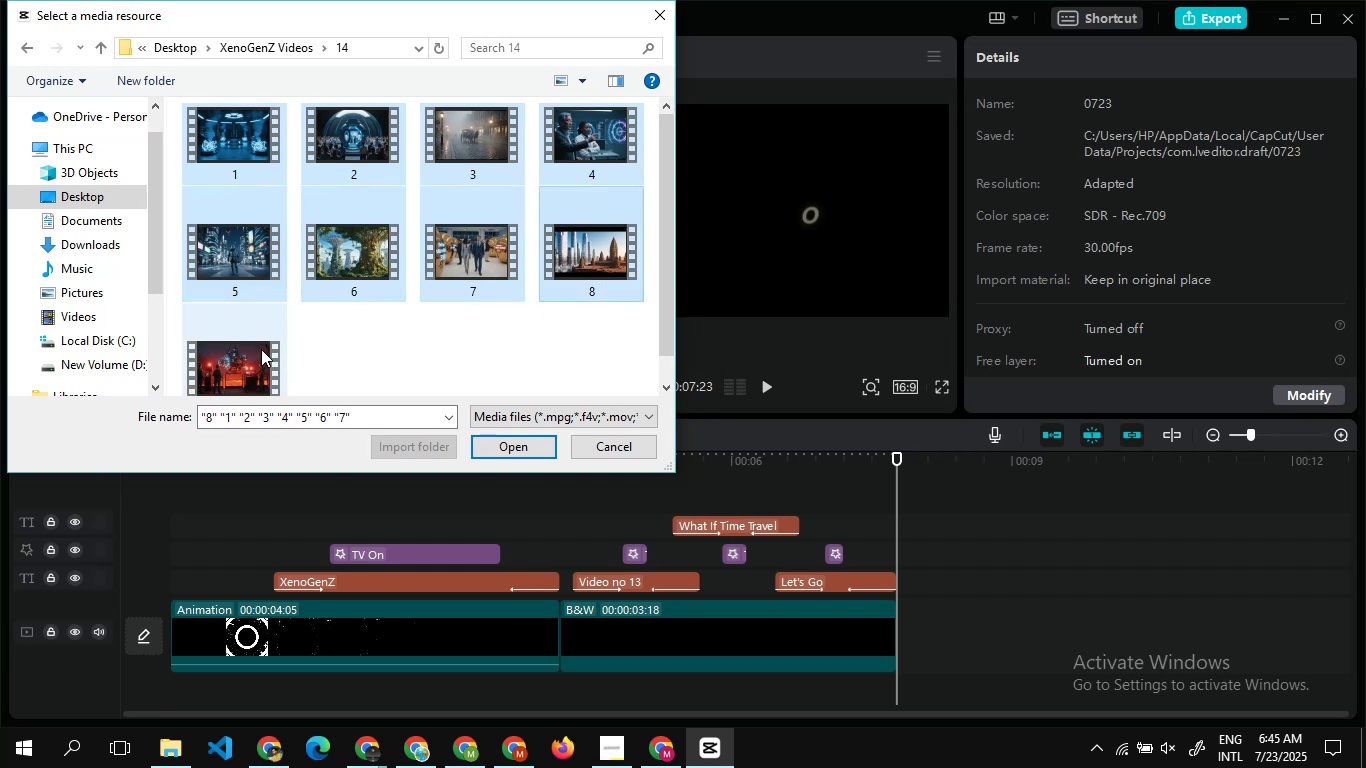 
left_click([261, 349])
 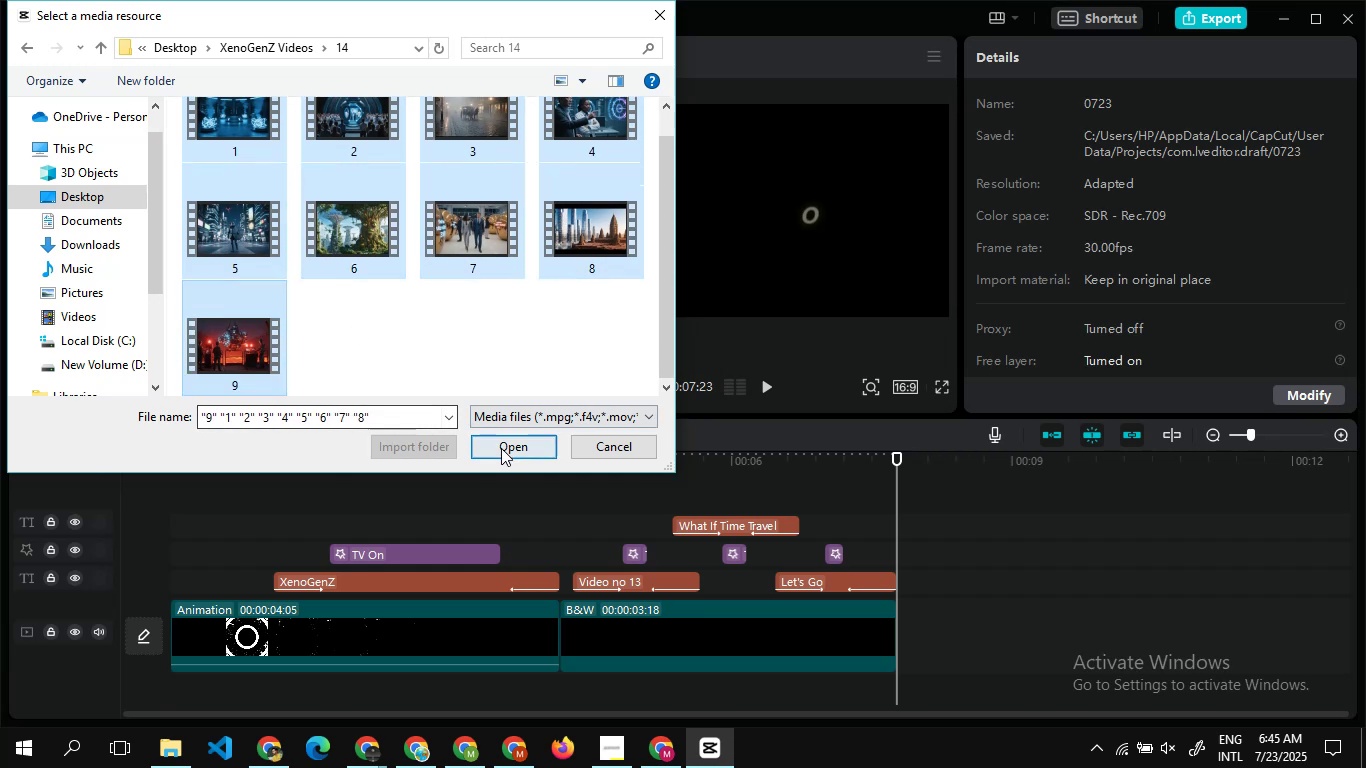 
left_click([501, 448])
 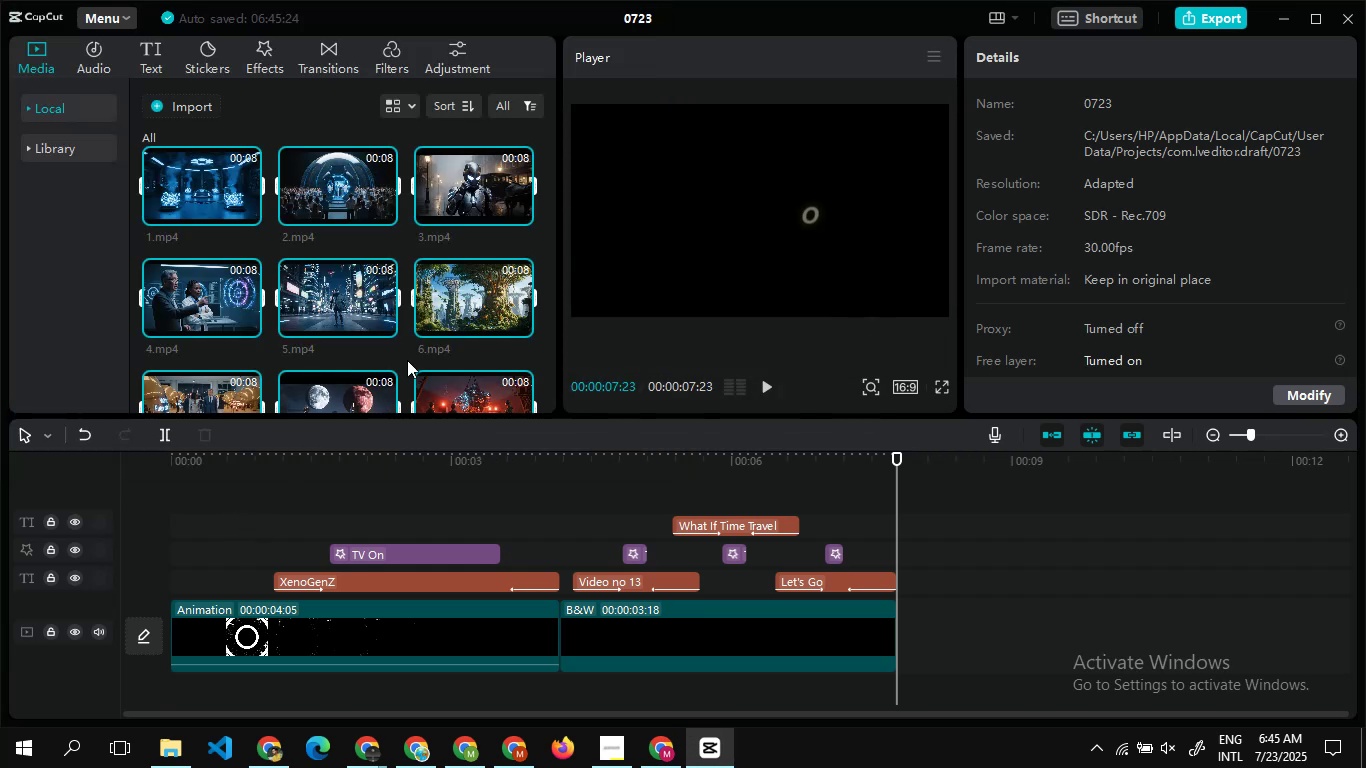 
left_click([409, 354])
 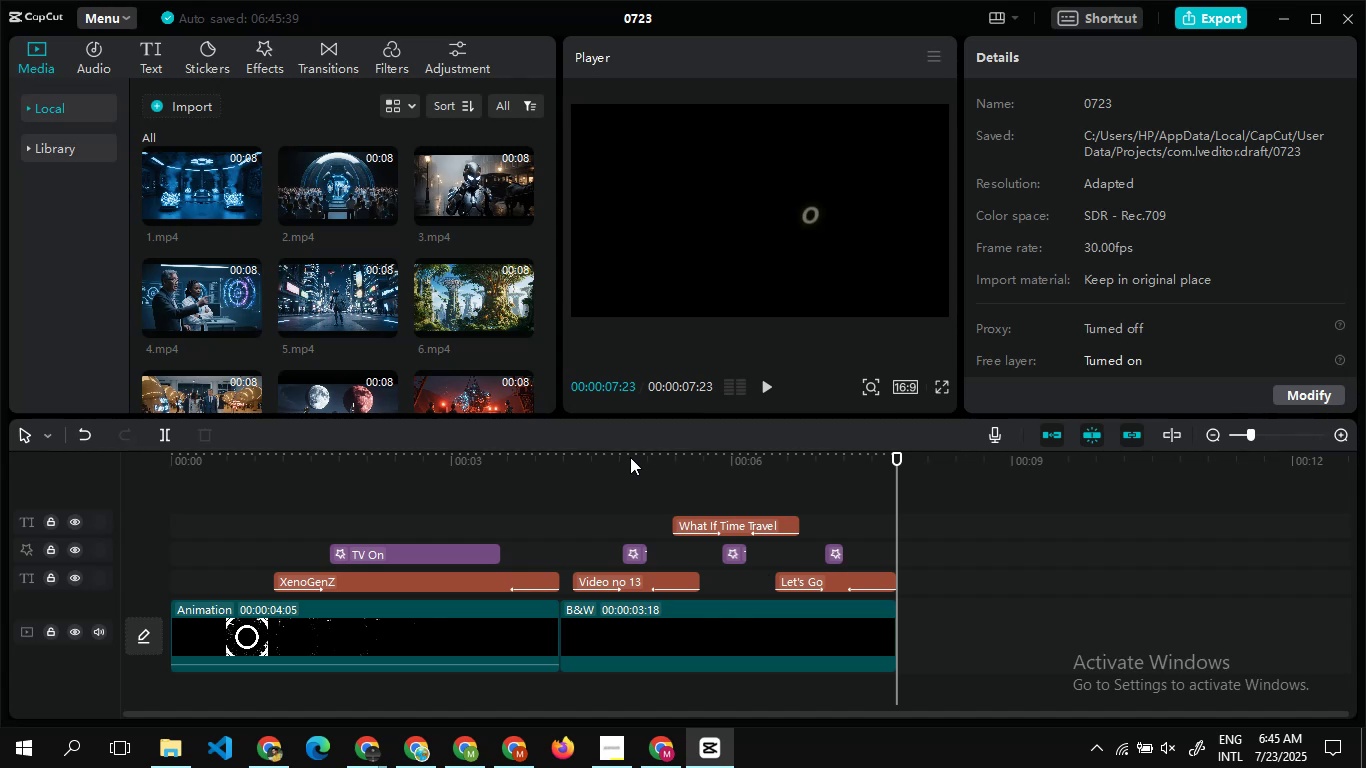 
wait(17.36)
 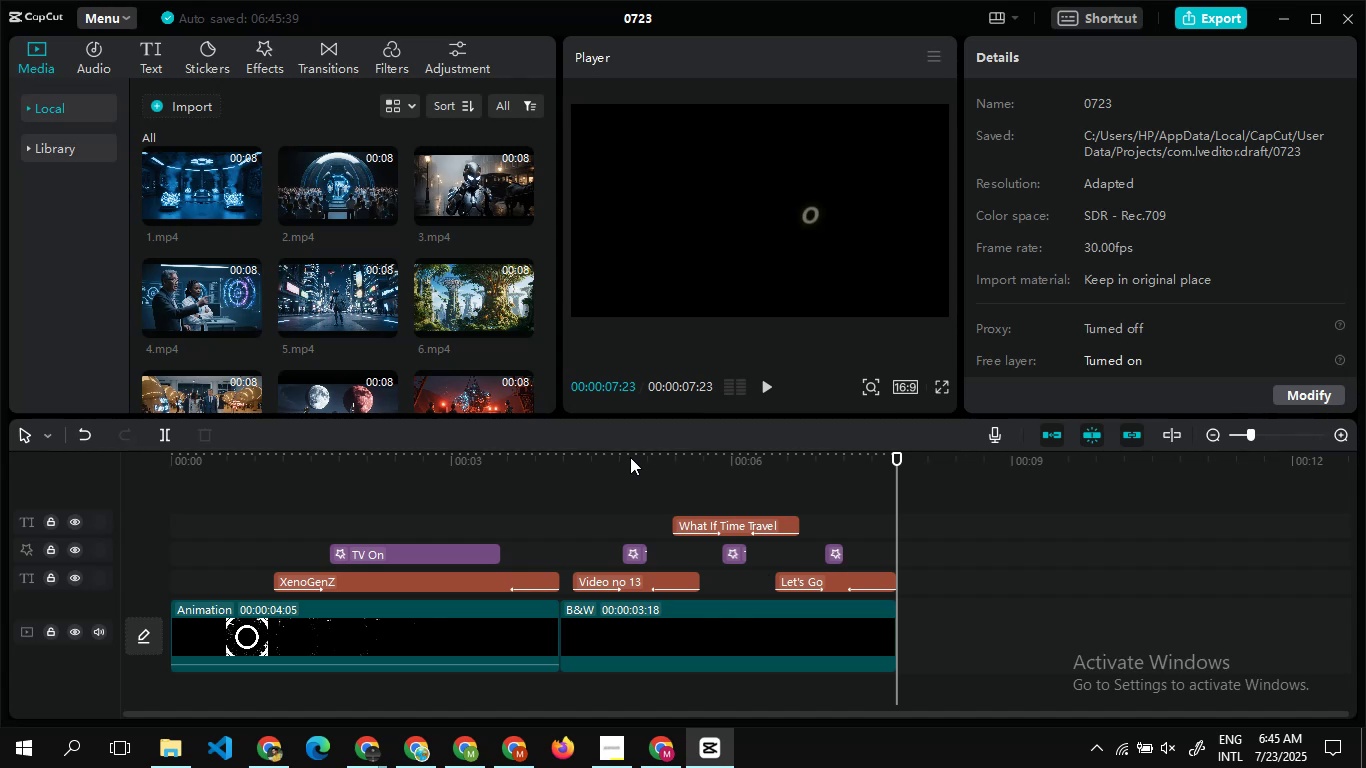 
double_click([647, 582])
 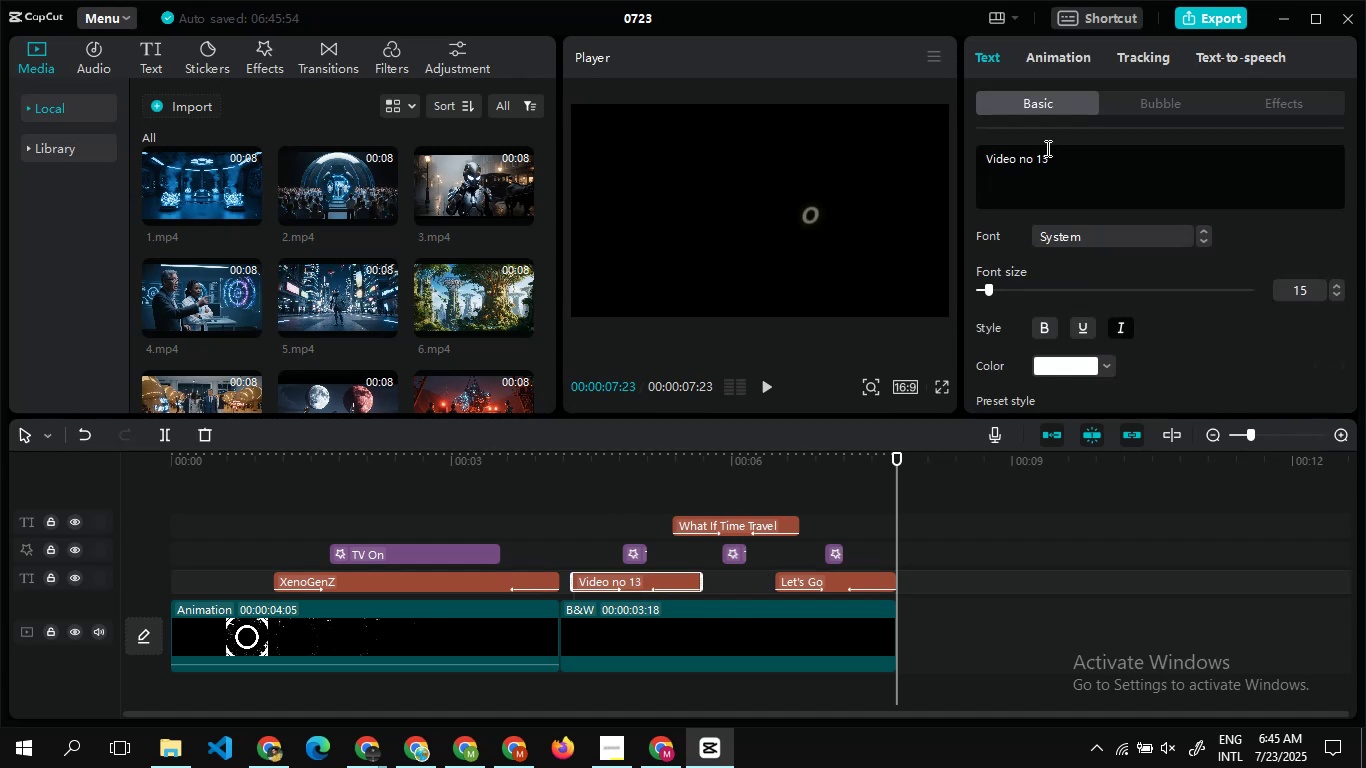 
left_click([1058, 155])
 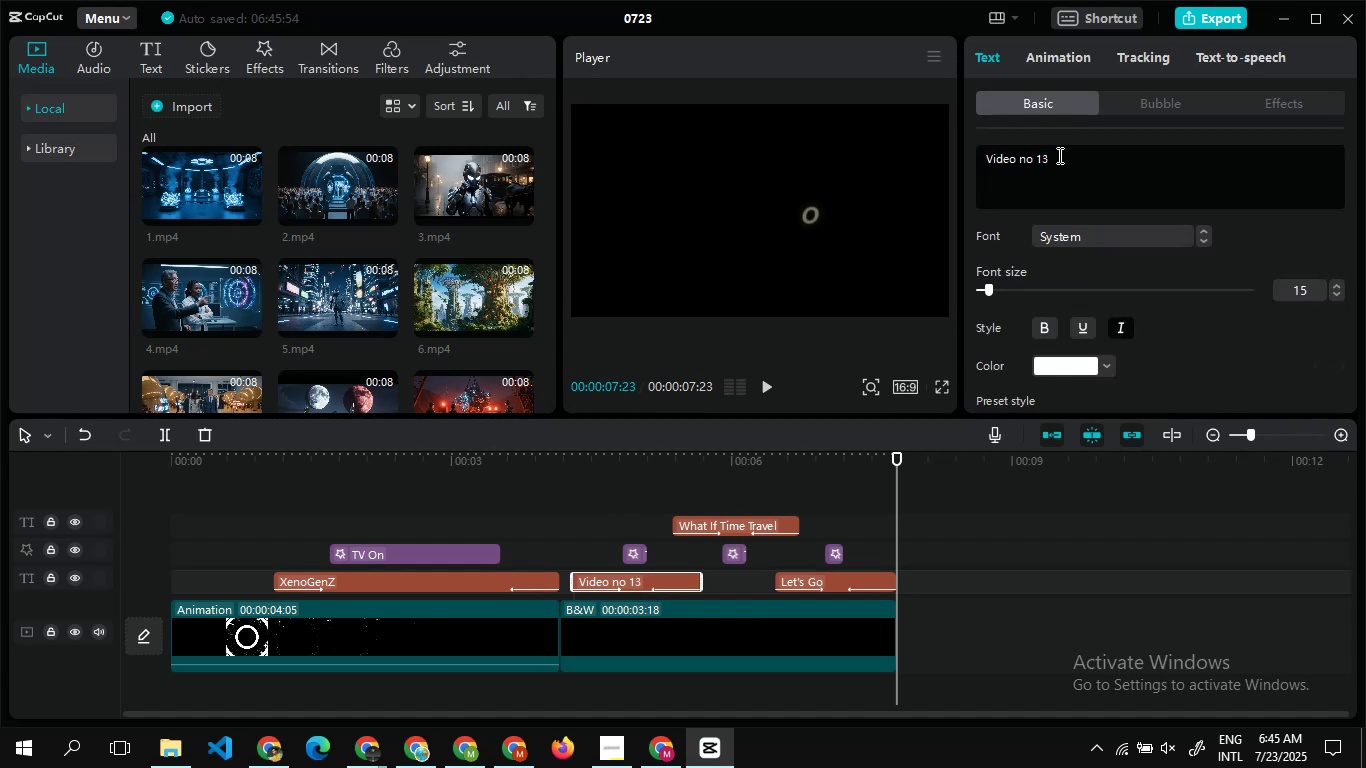 
key(Backspace)
 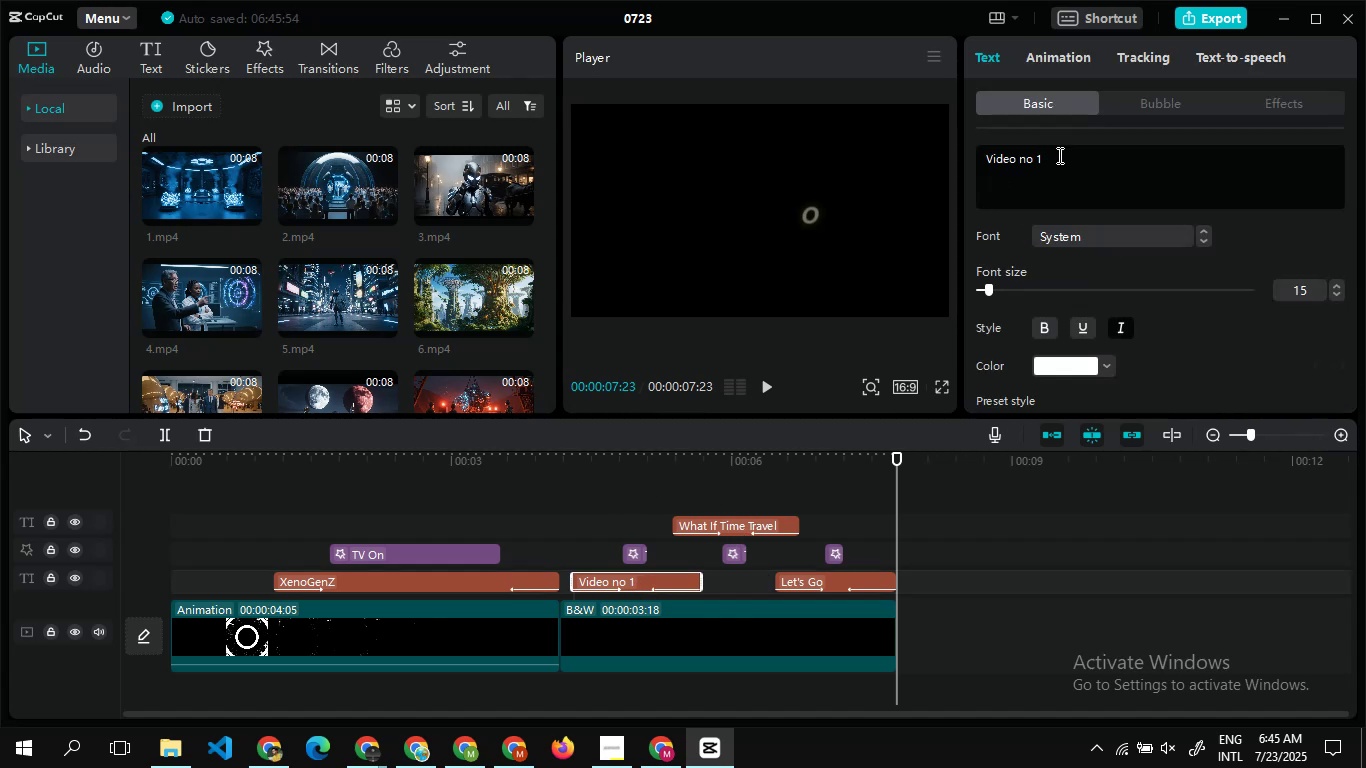 
key(7)
 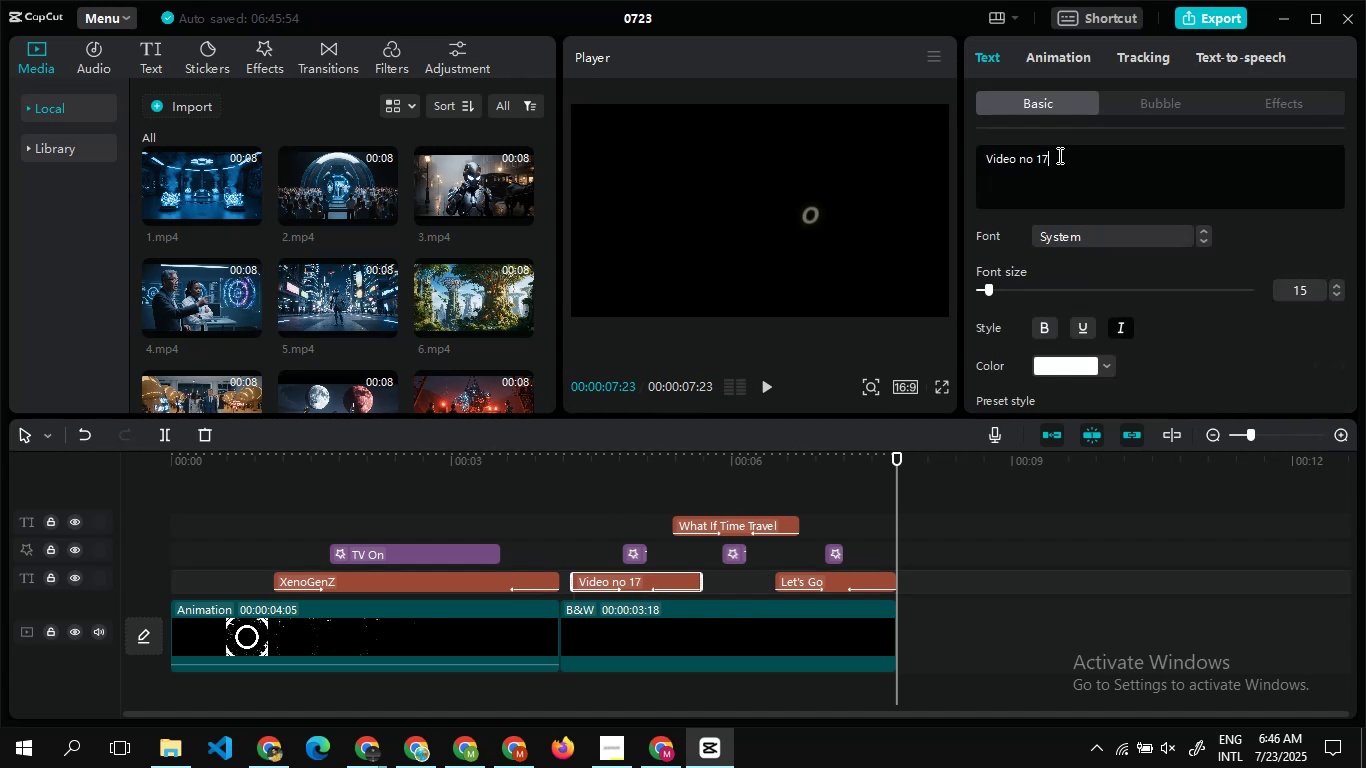 
key(Backspace)
 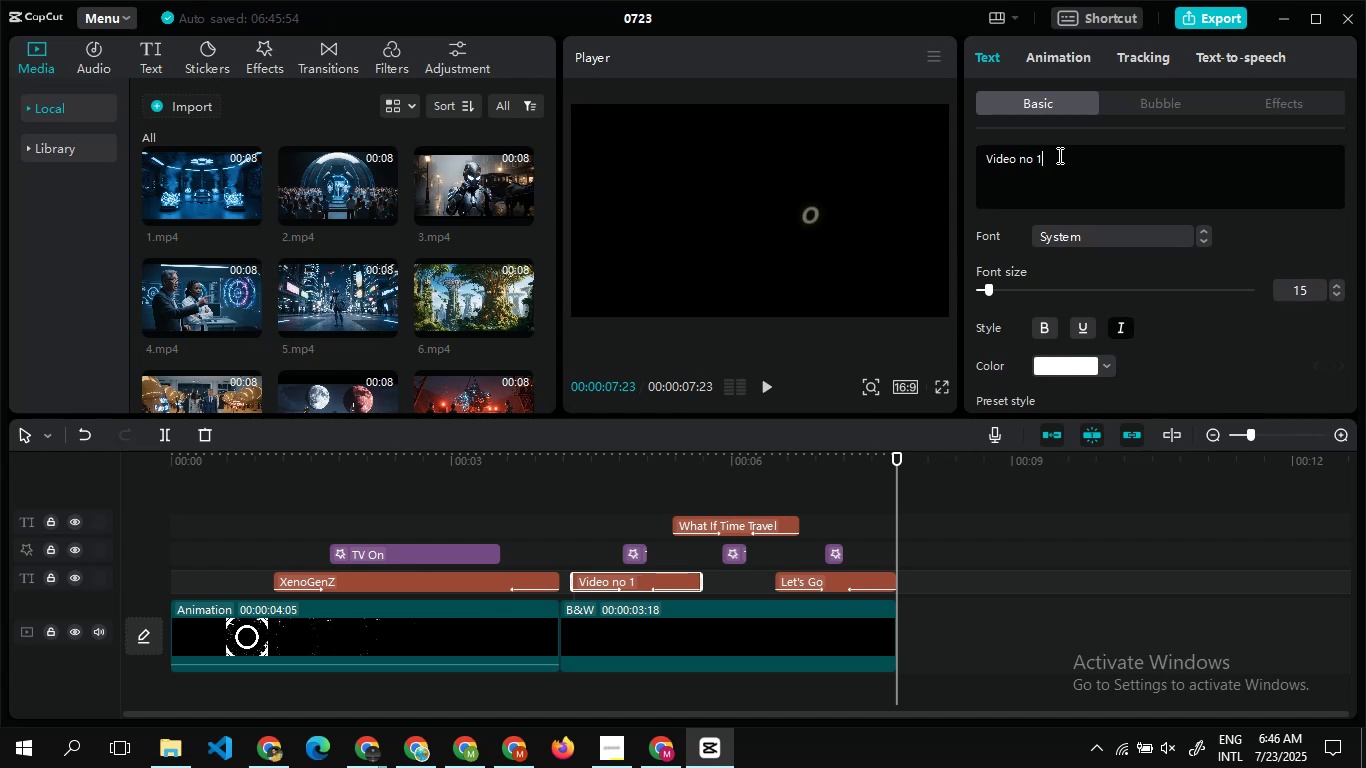 
key(4)
 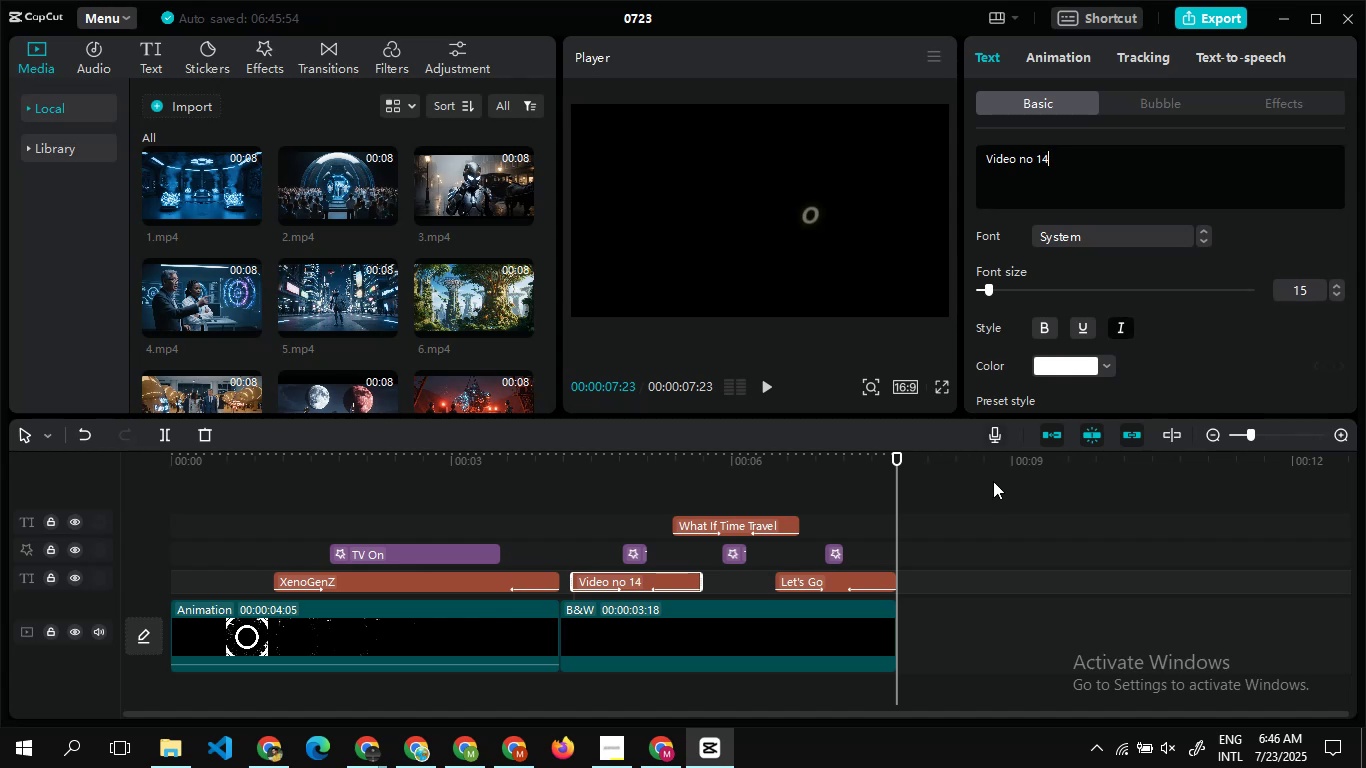 
left_click([993, 531])
 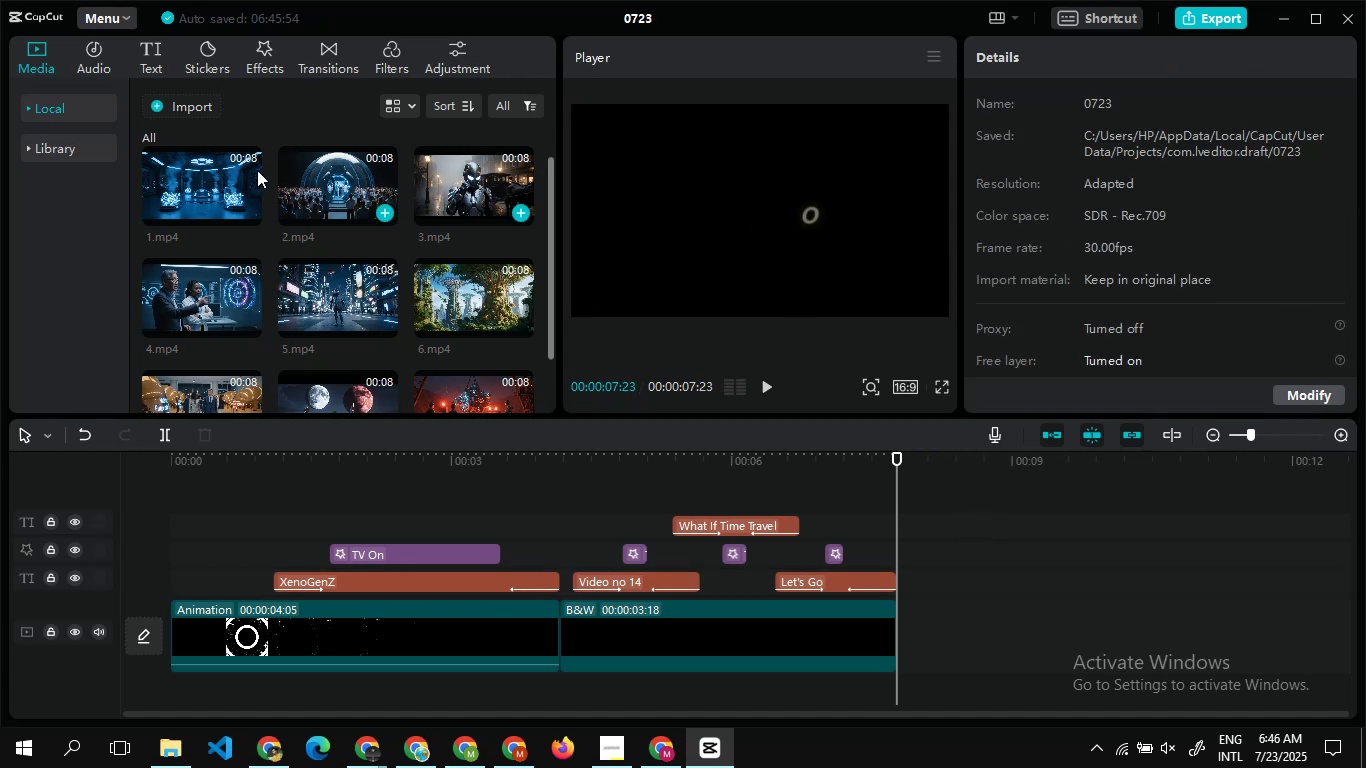 
left_click([250, 205])
 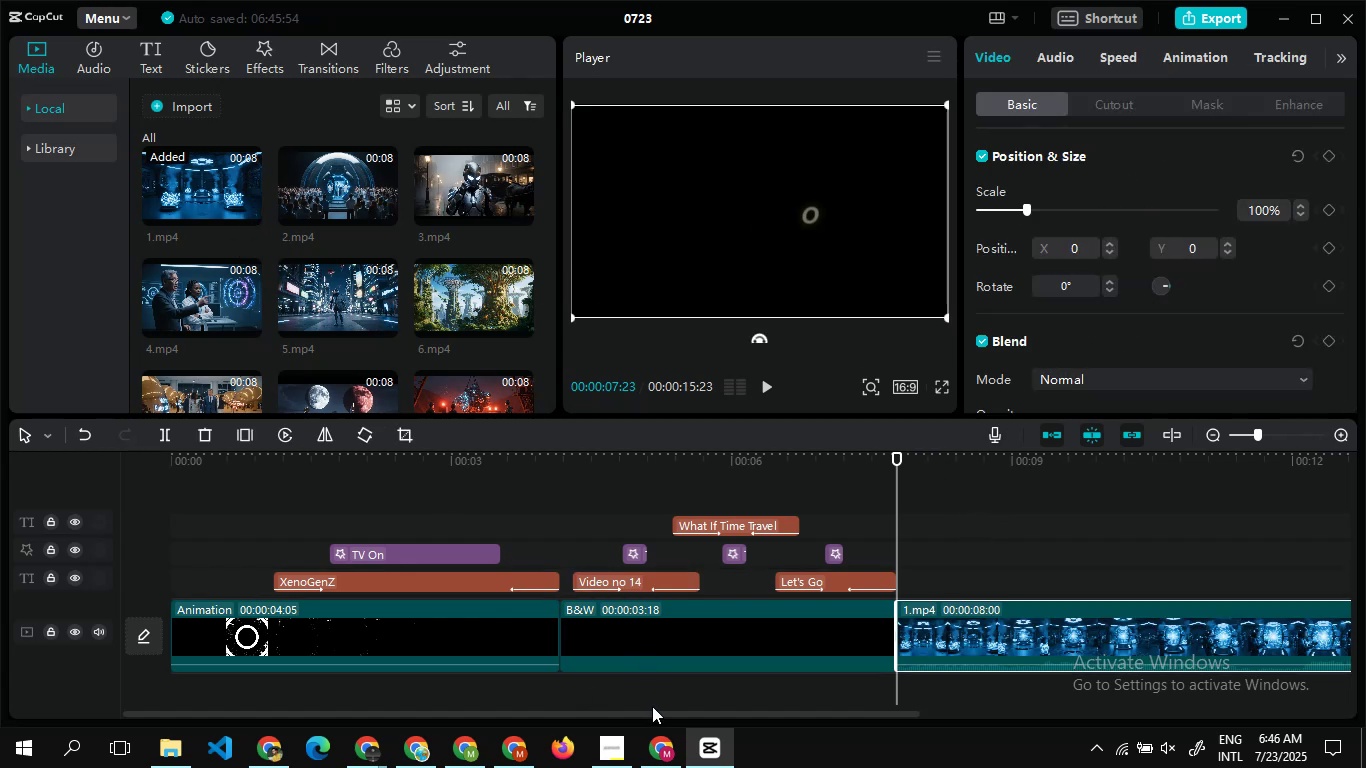 
left_click_drag(start_coordinate=[652, 711], to_coordinate=[829, 688])
 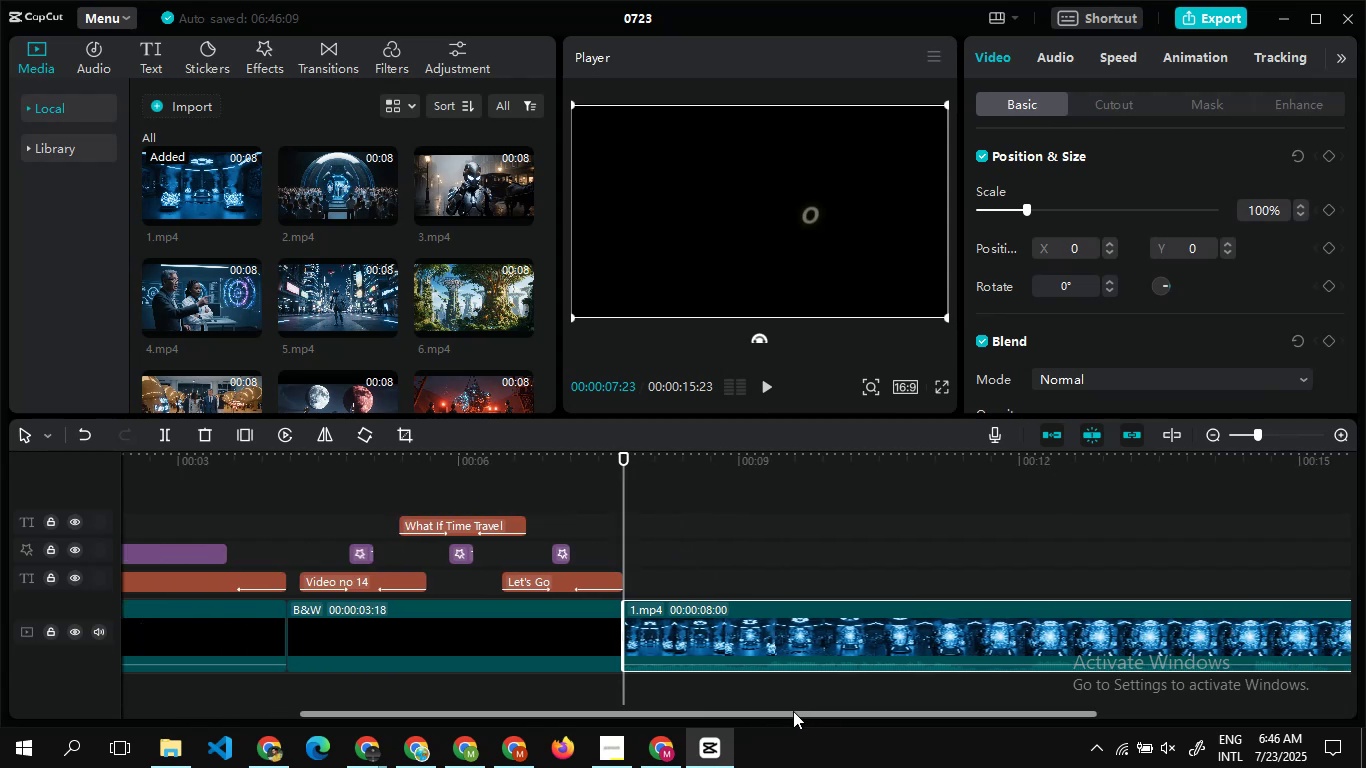 
left_click_drag(start_coordinate=[792, 716], to_coordinate=[844, 715])
 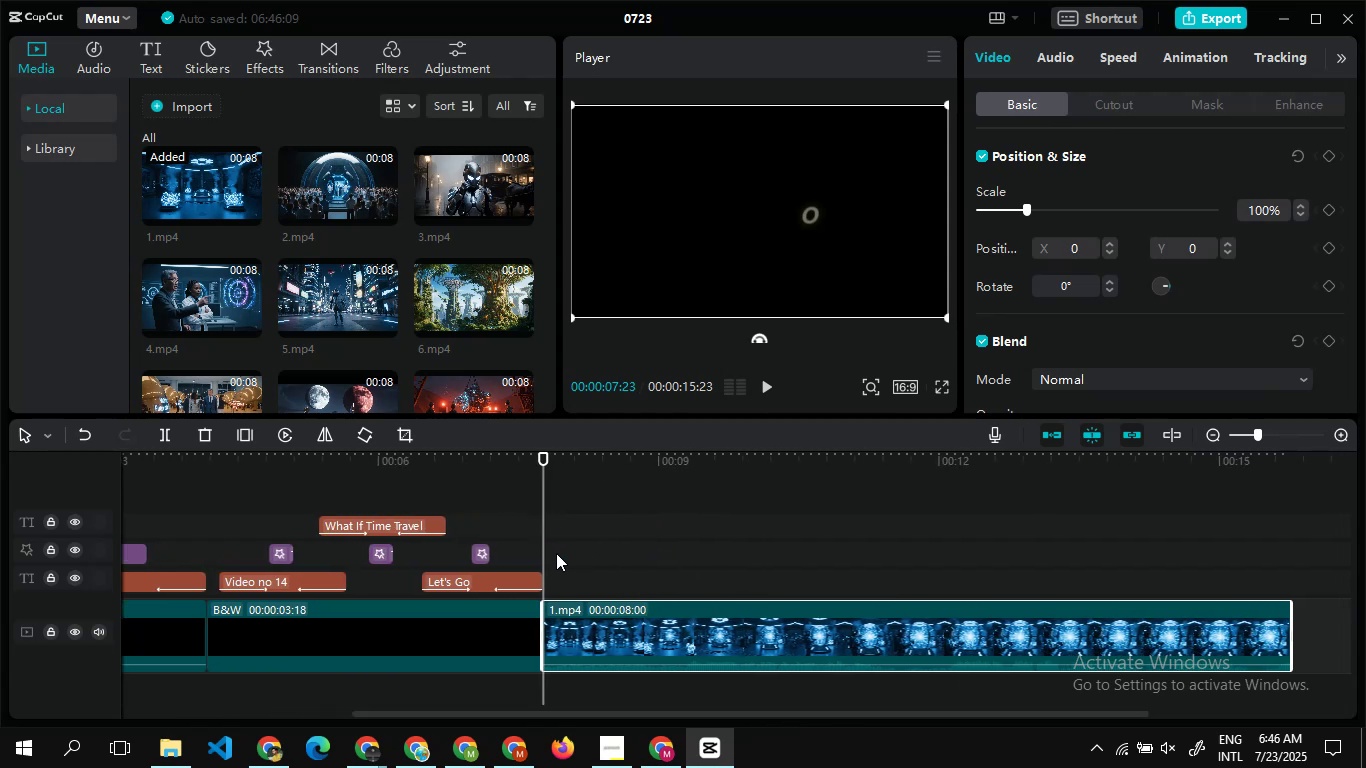 
left_click([554, 550])
 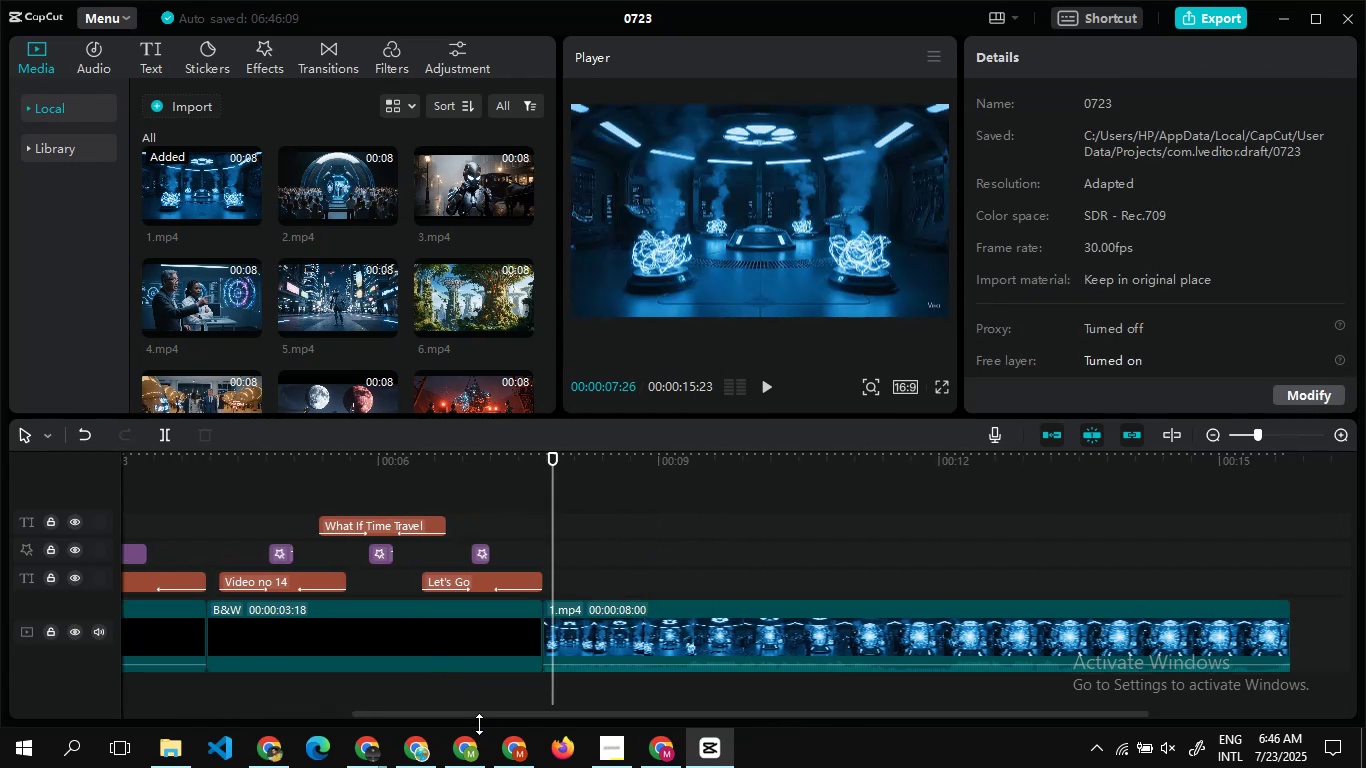 
left_click_drag(start_coordinate=[479, 714], to_coordinate=[126, 659])
 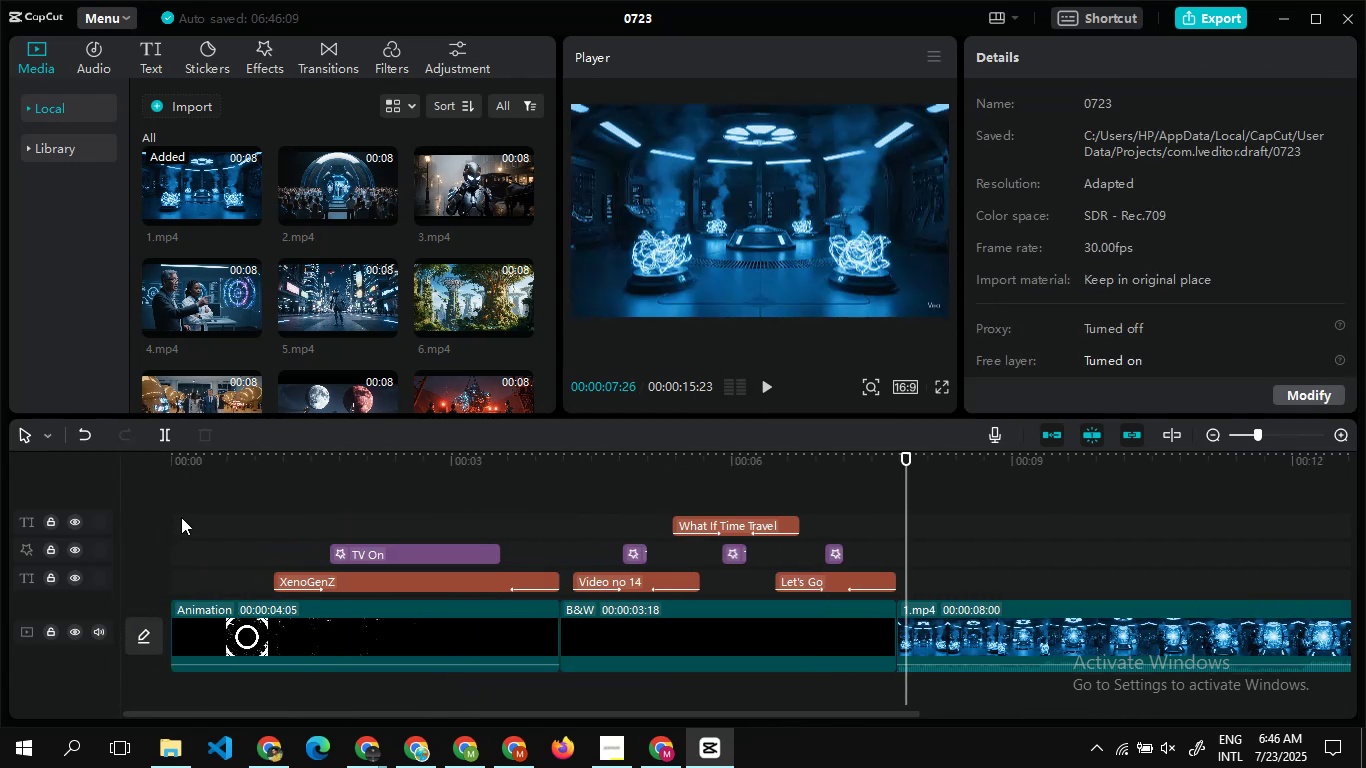 
double_click([181, 517])
 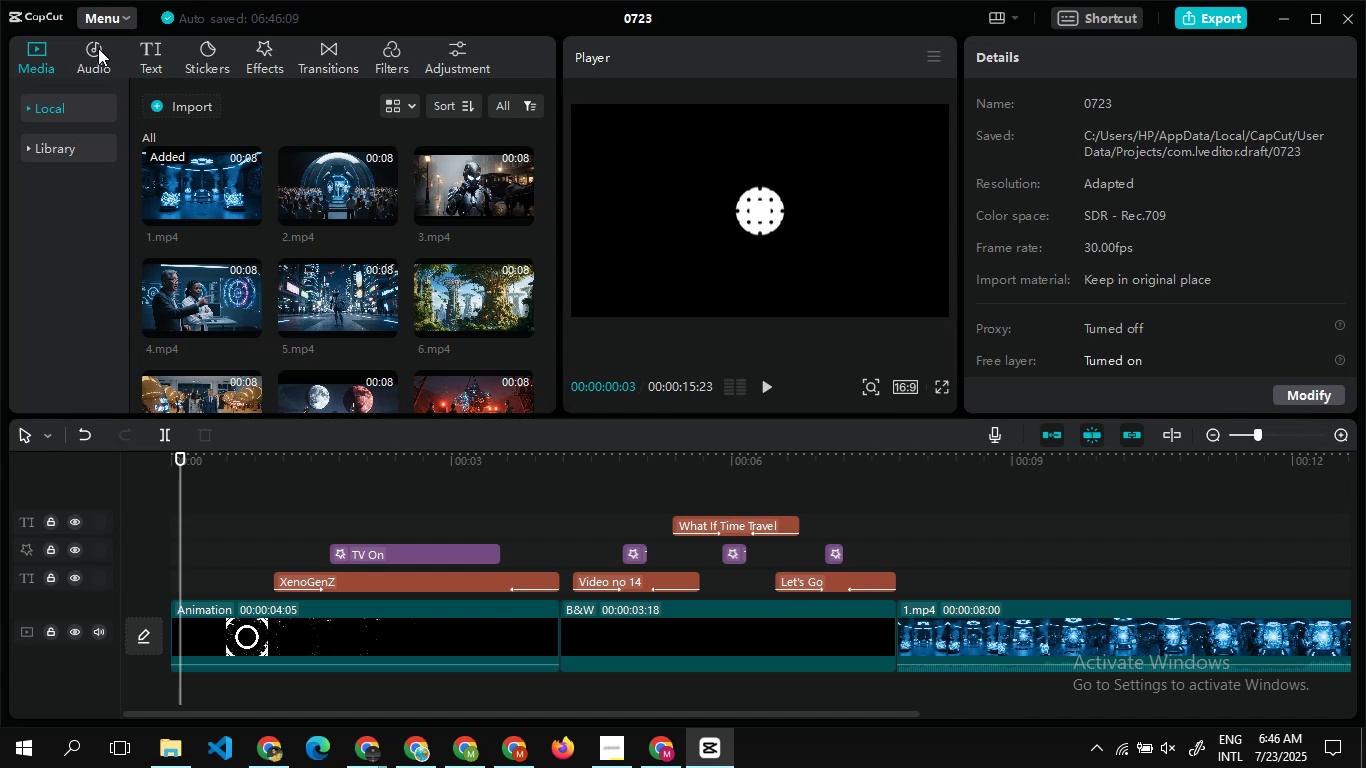 
left_click([97, 48])
 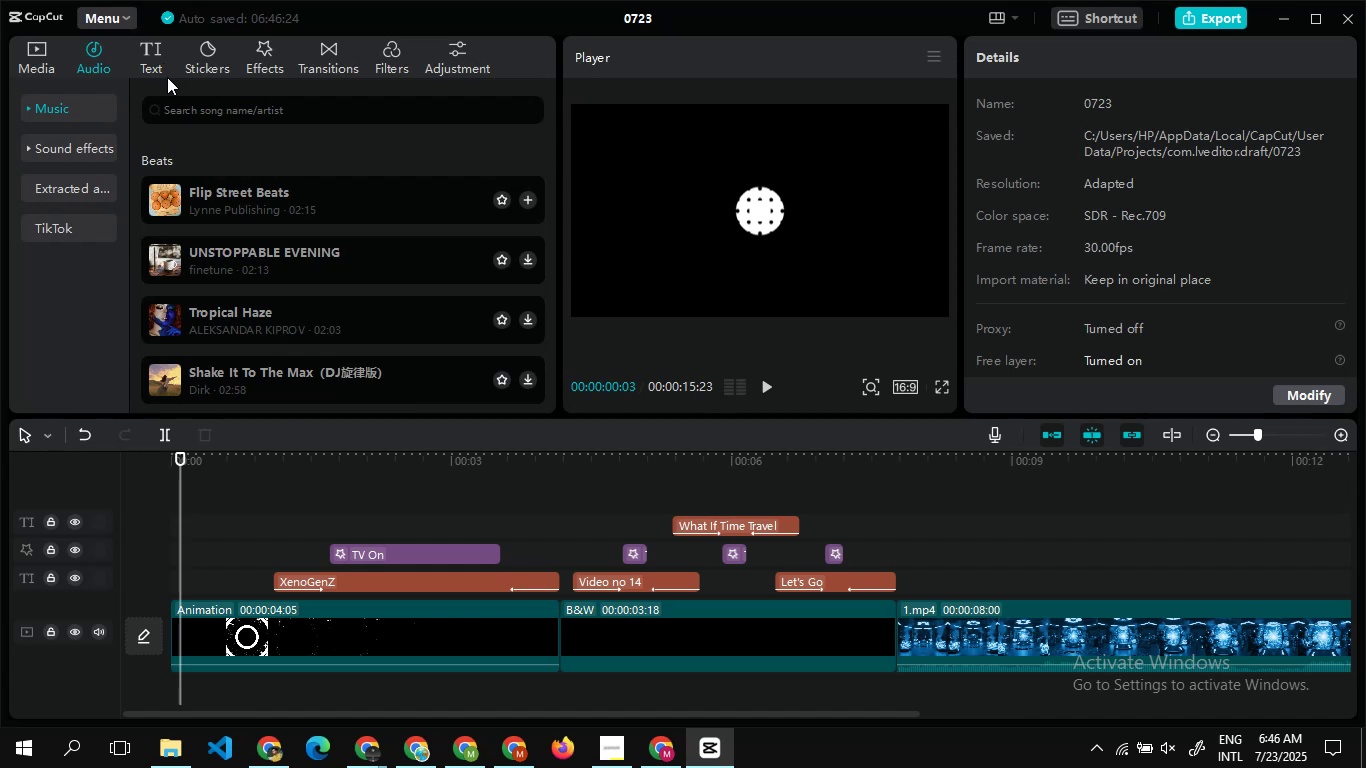 
wait(14.23)
 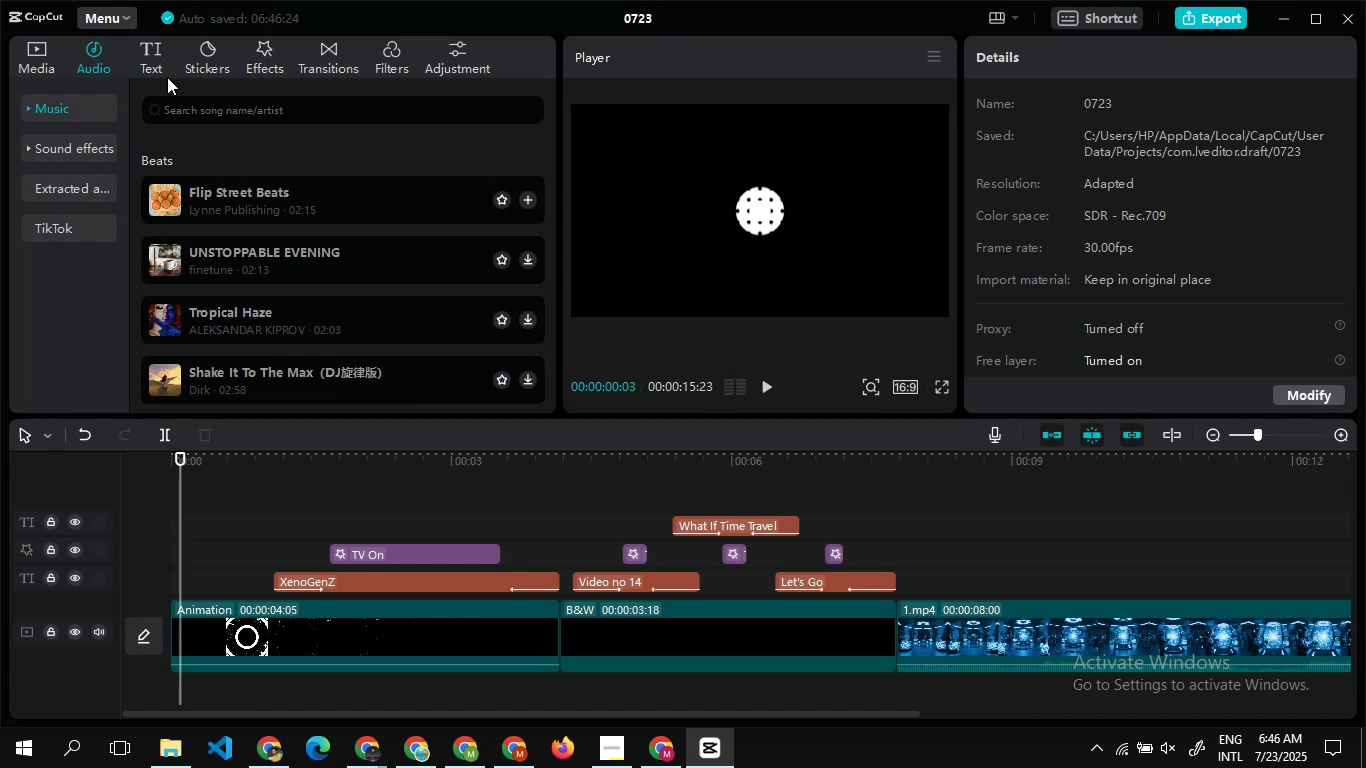 
left_click([414, 112])
 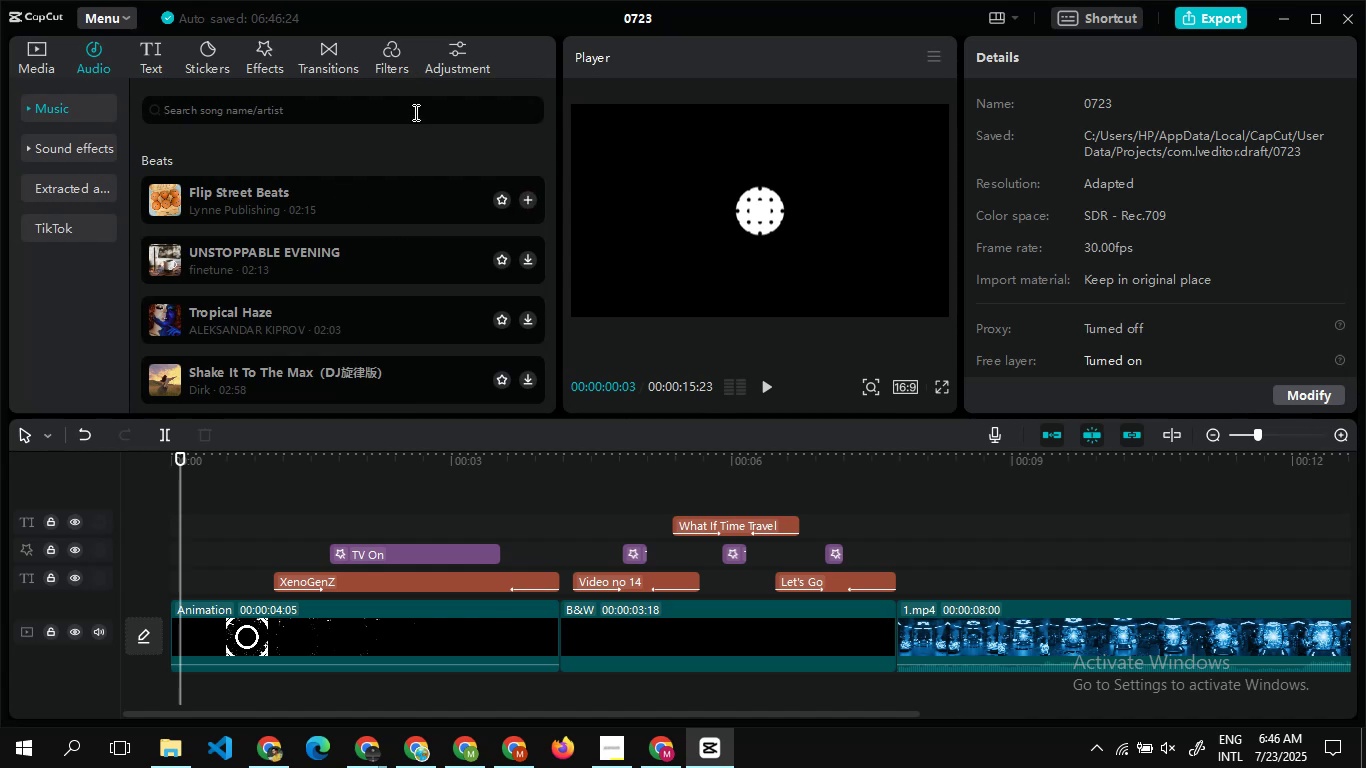 
type(intro)
 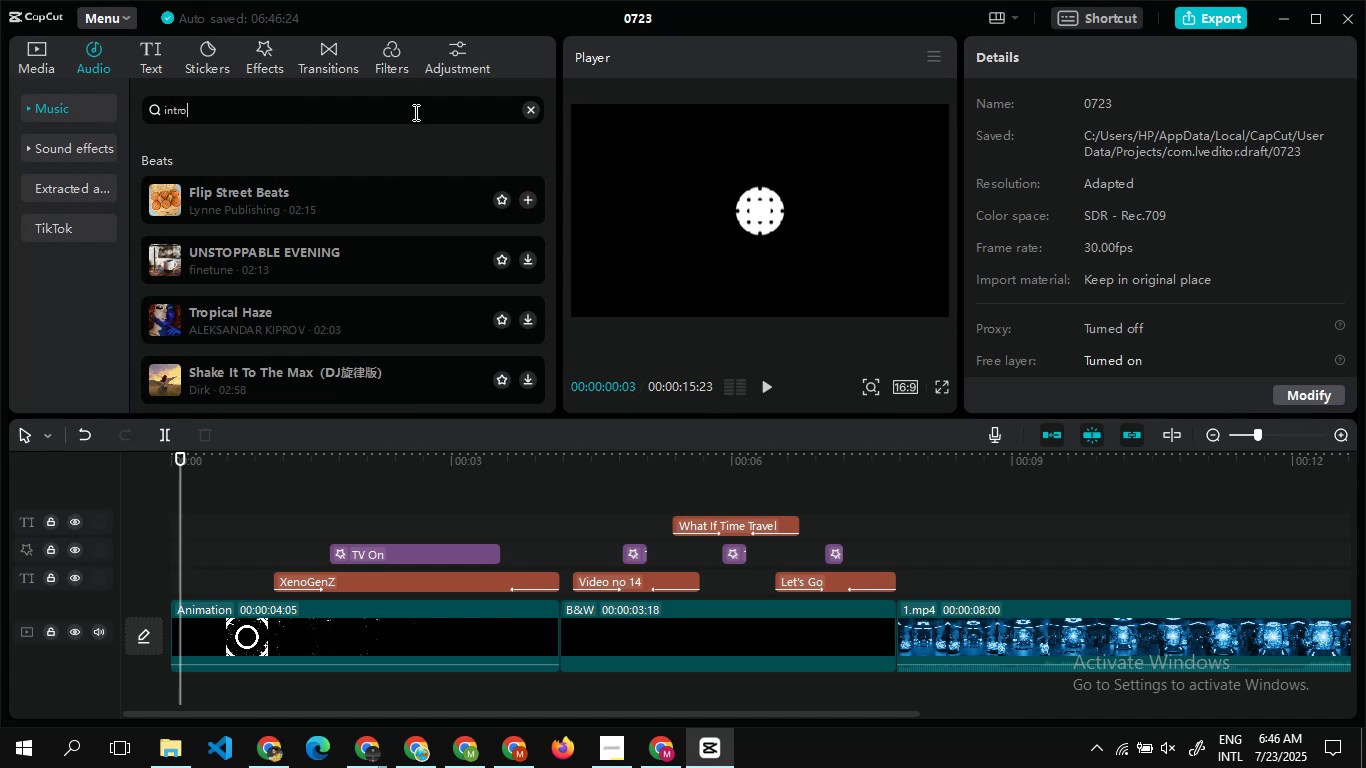 
key(Enter)
 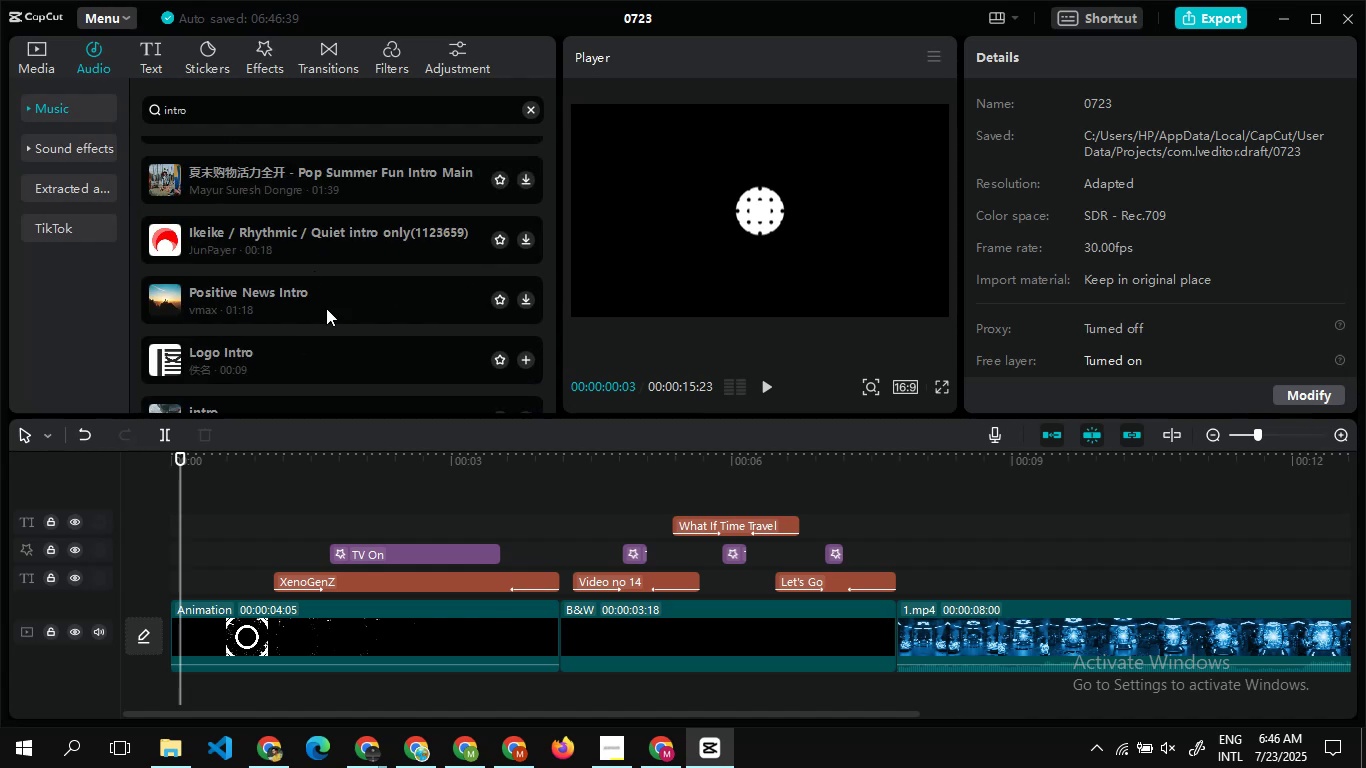 
wait(6.95)
 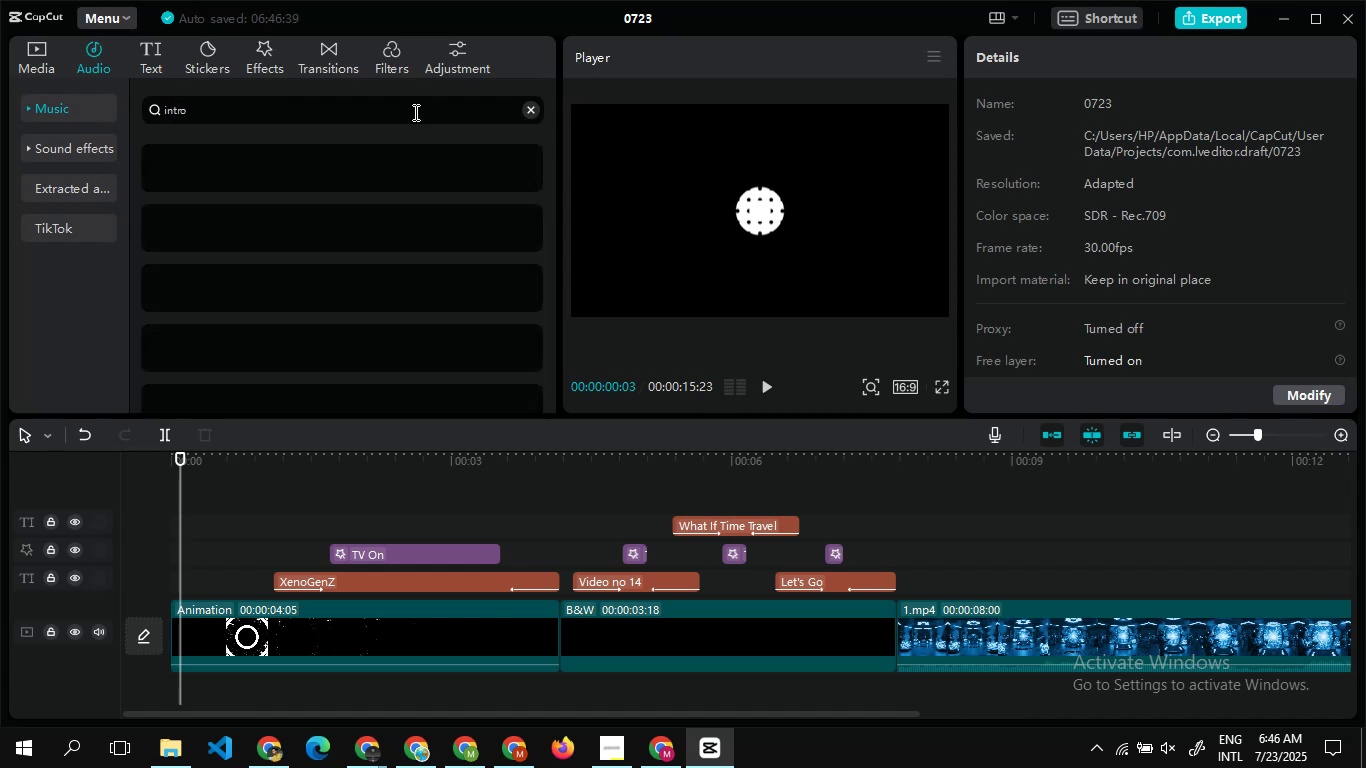 
left_click([524, 361])
 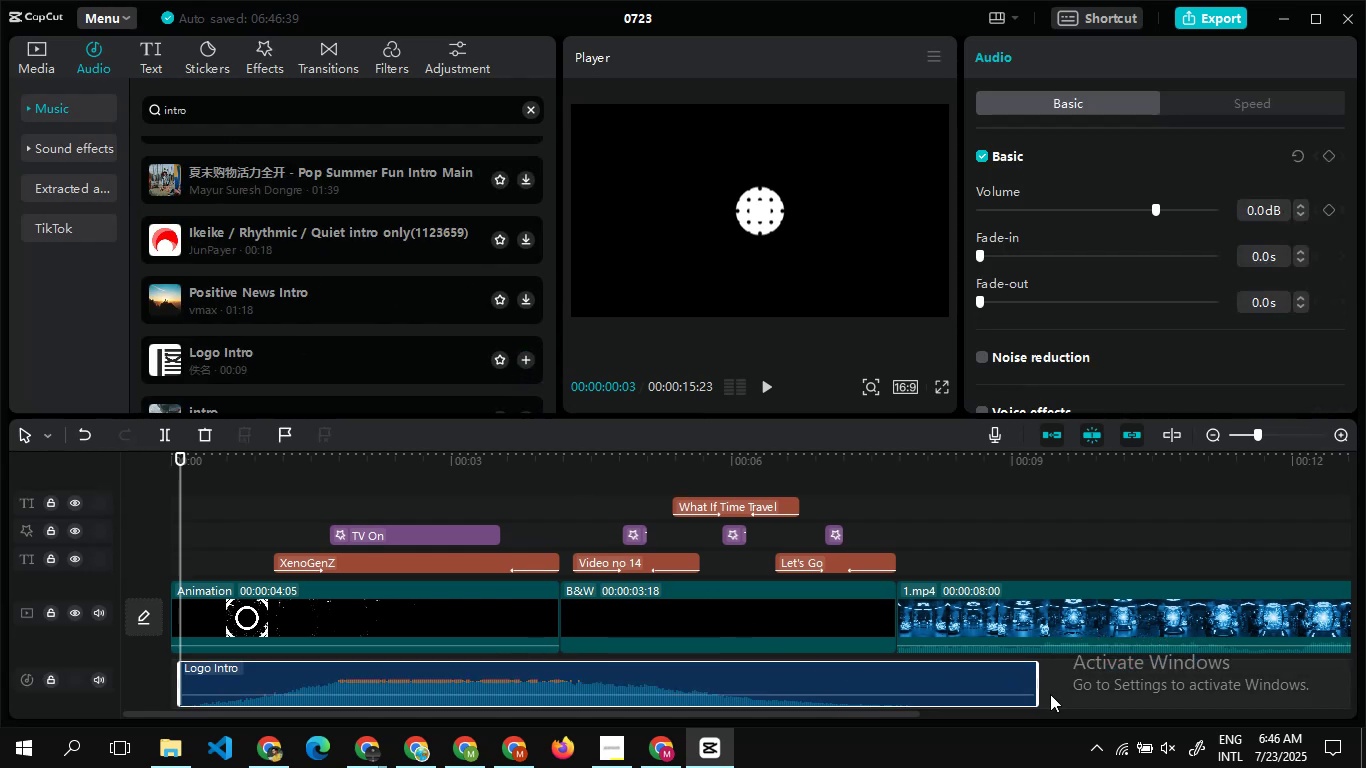 
left_click_drag(start_coordinate=[1040, 694], to_coordinate=[896, 679])
 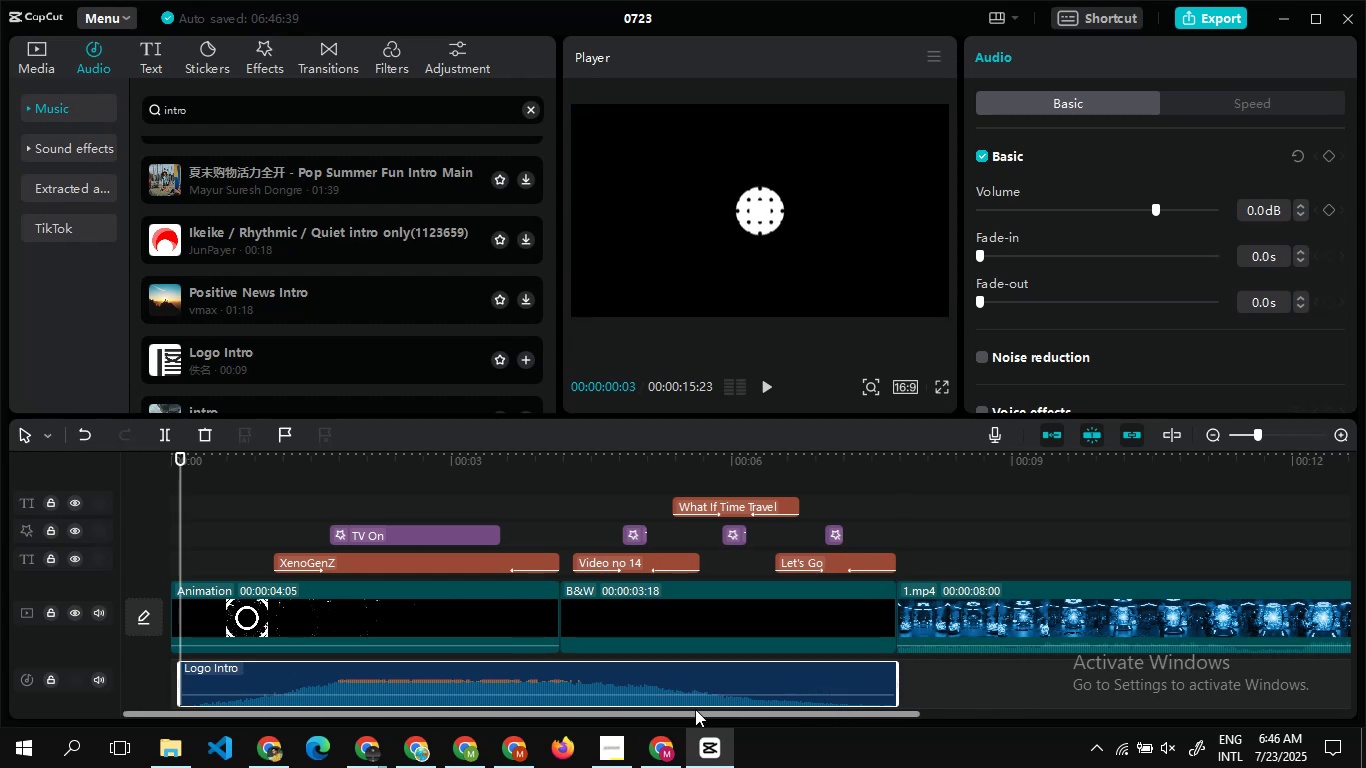 
left_click_drag(start_coordinate=[702, 712], to_coordinate=[832, 692])
 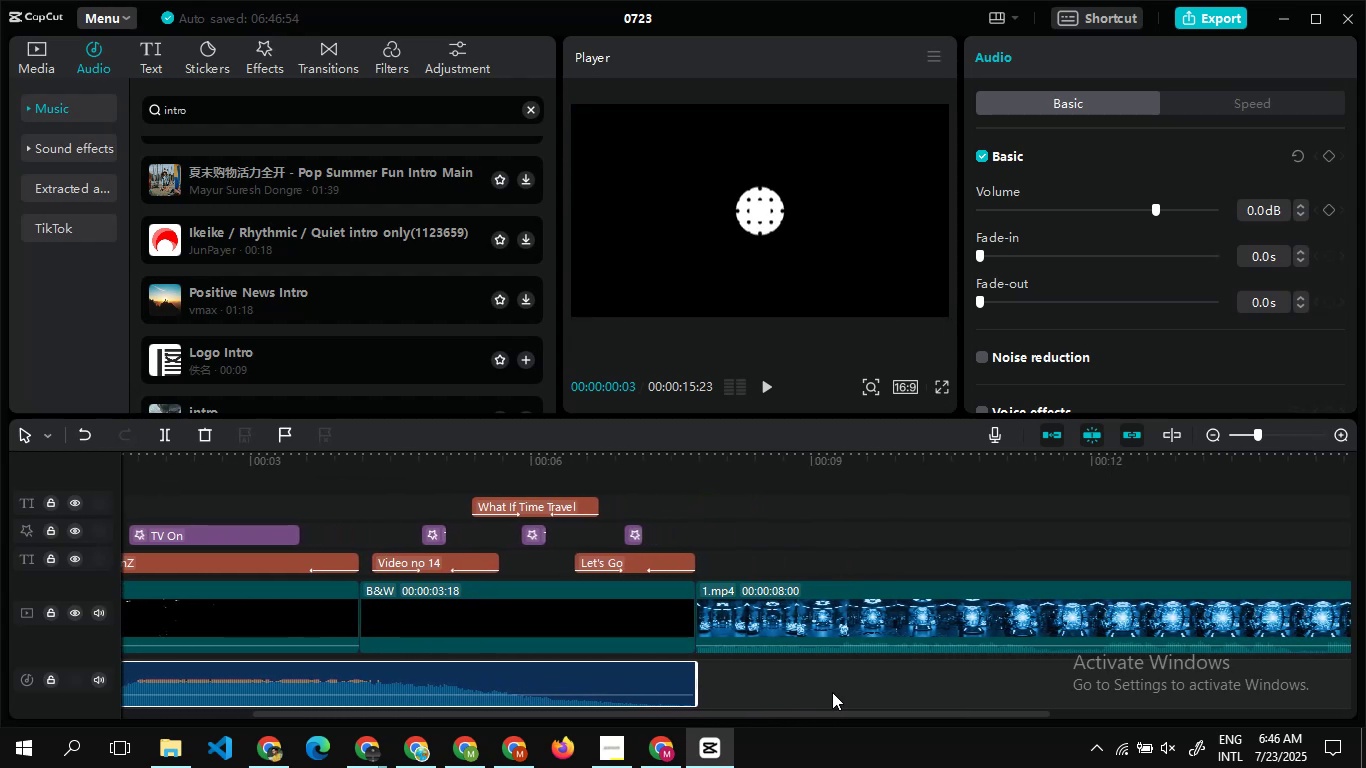 
wait(9.7)
 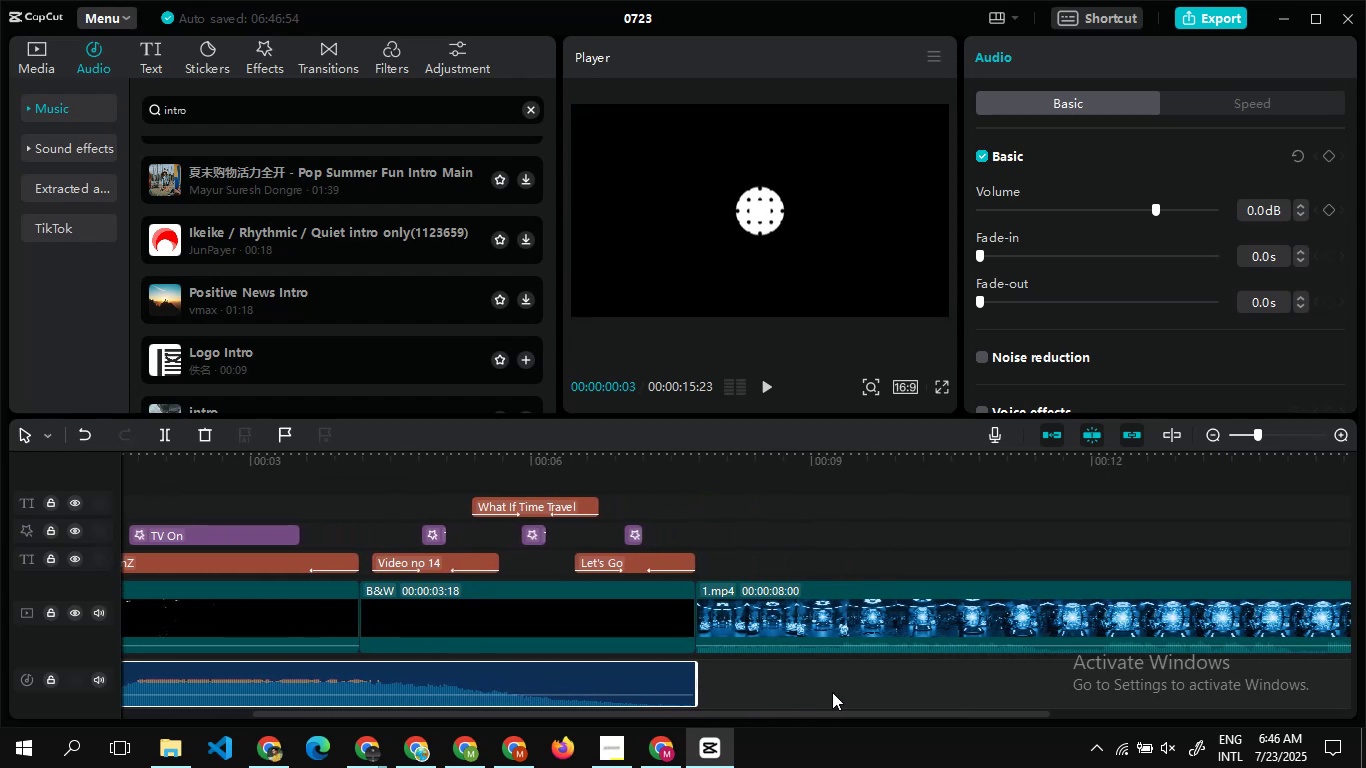 
double_click([741, 504])
 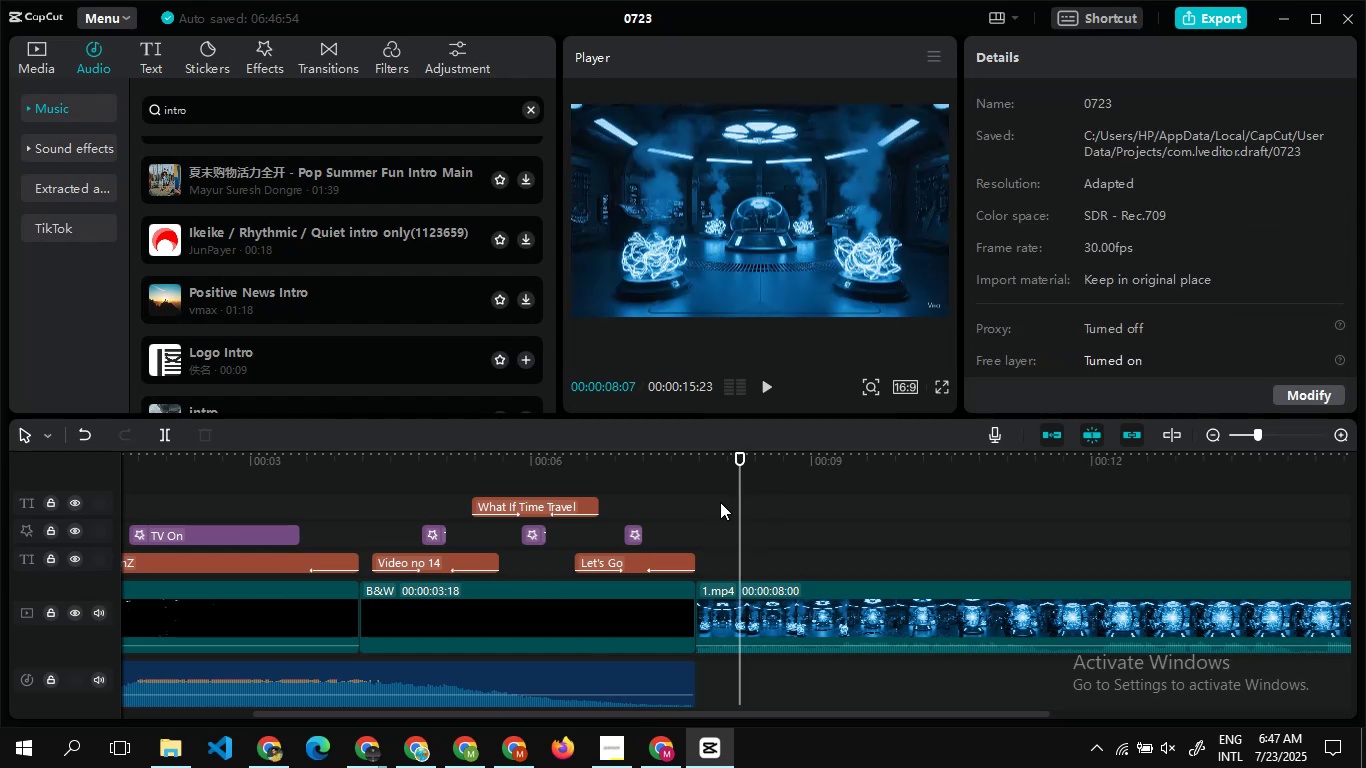 
double_click([720, 502])
 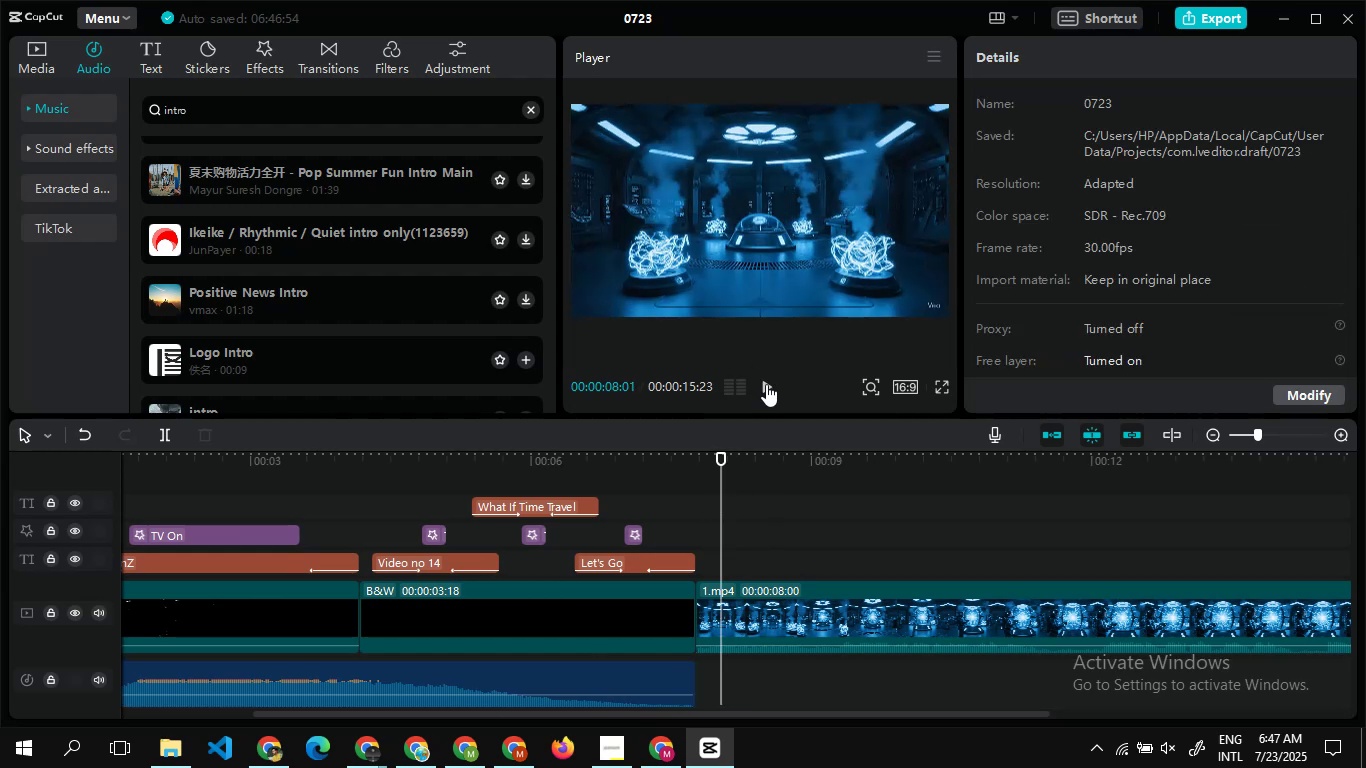 
left_click([766, 384])
 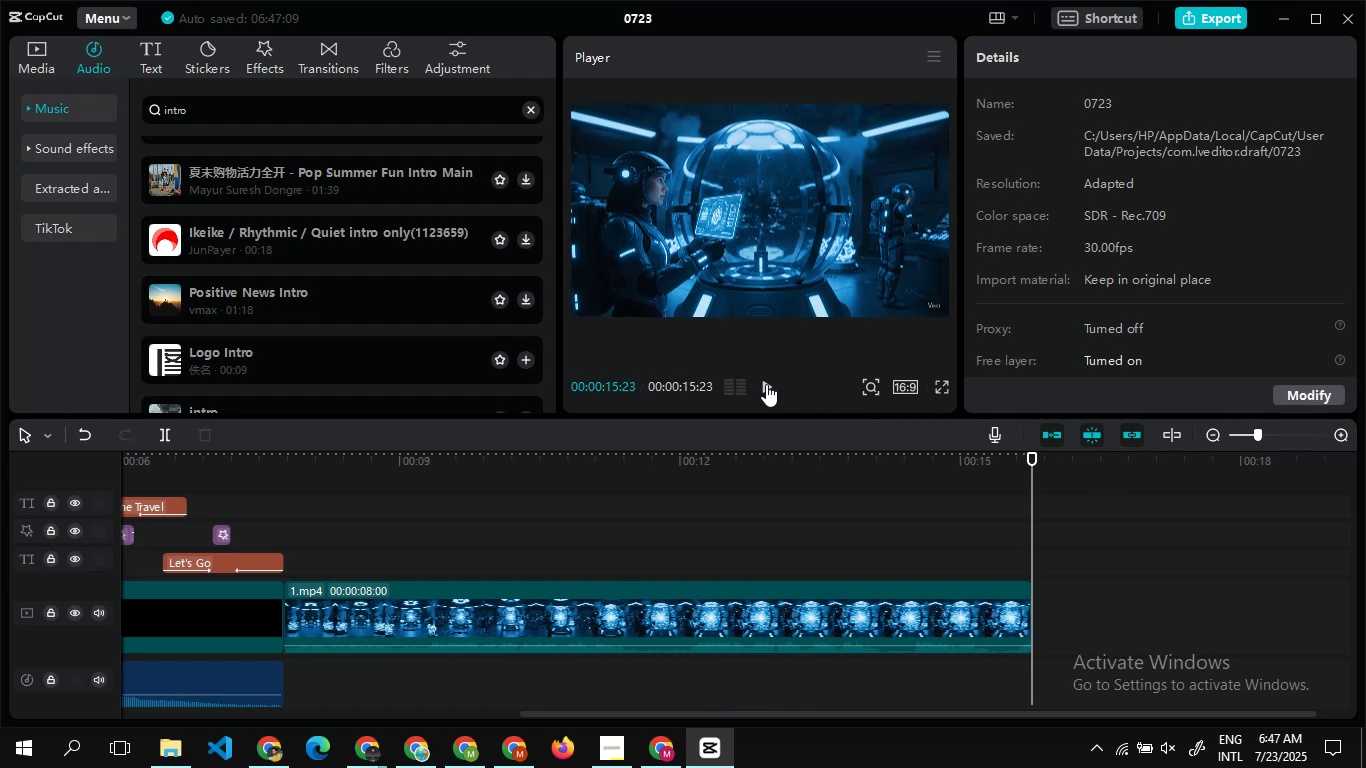 
wait(20.84)
 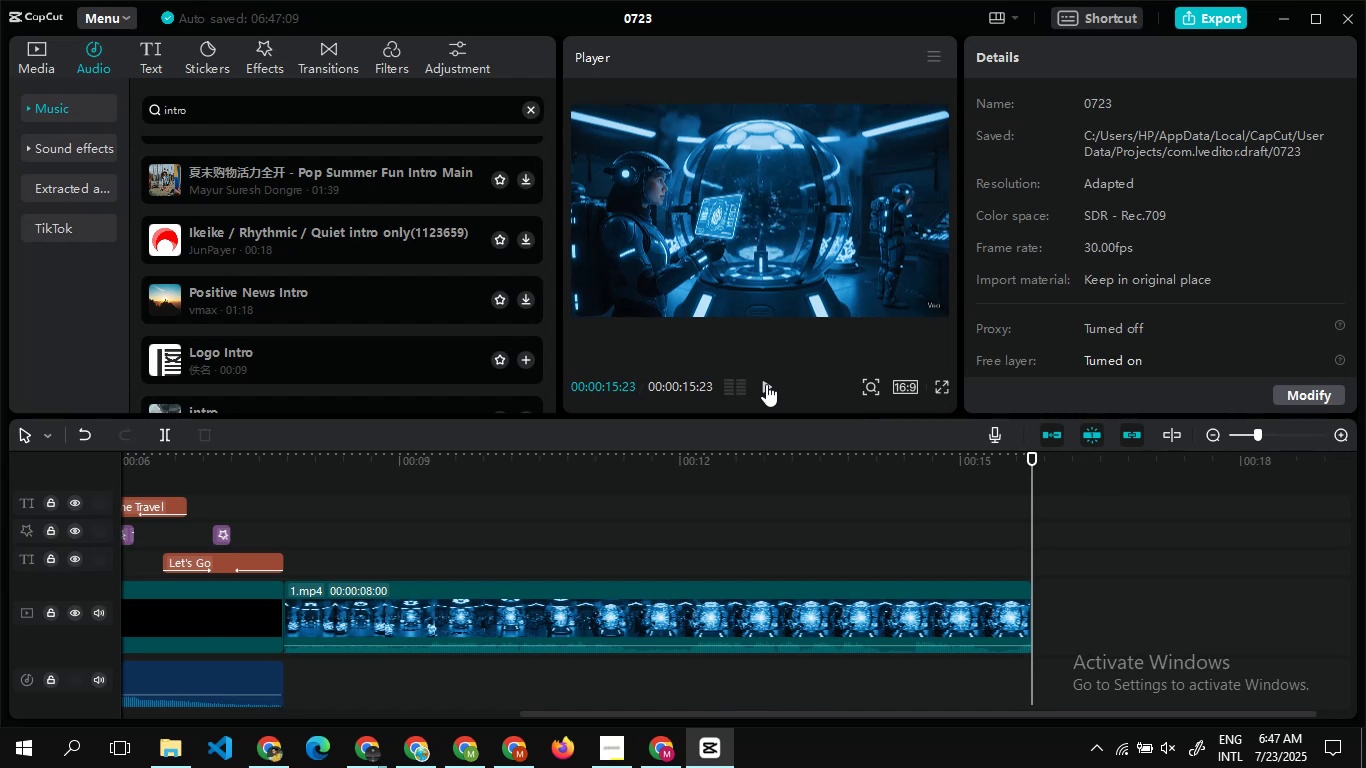 
left_click([33, 56])
 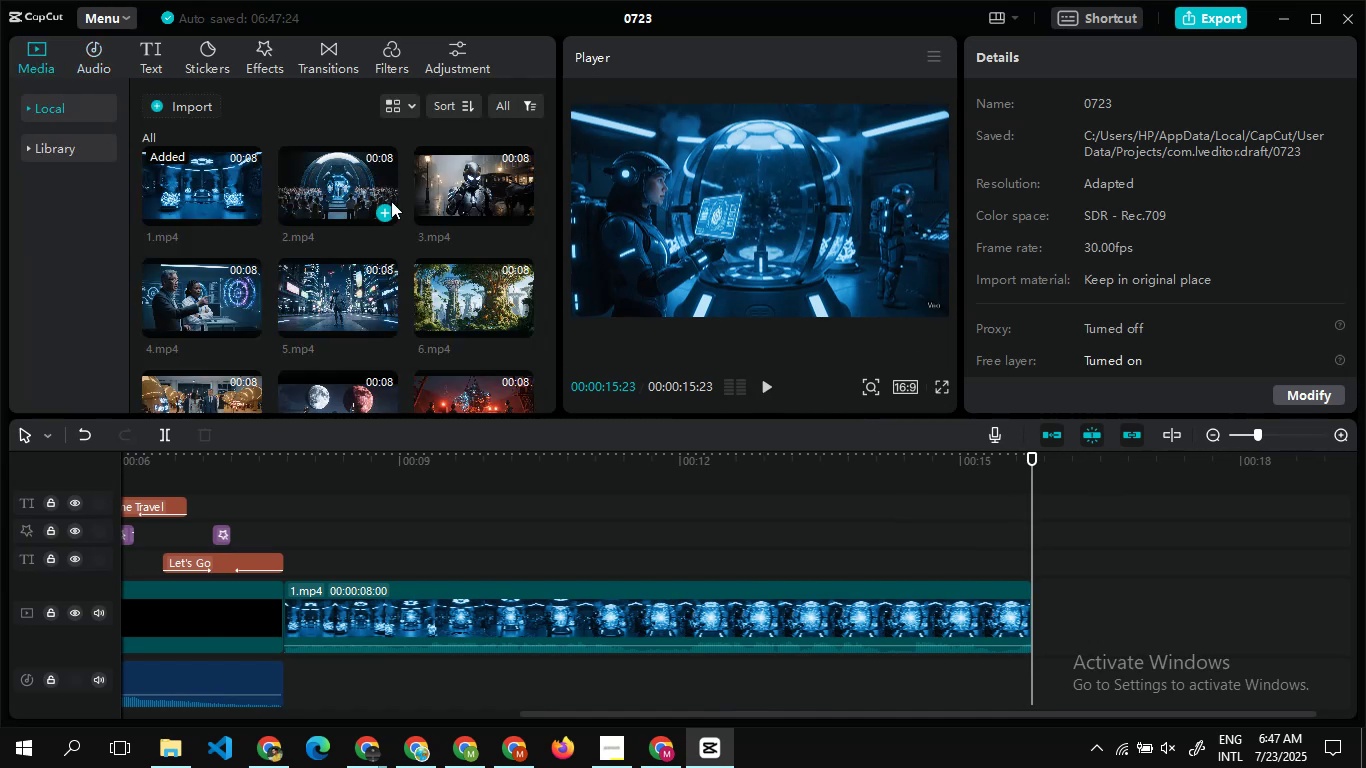 
left_click([388, 217])
 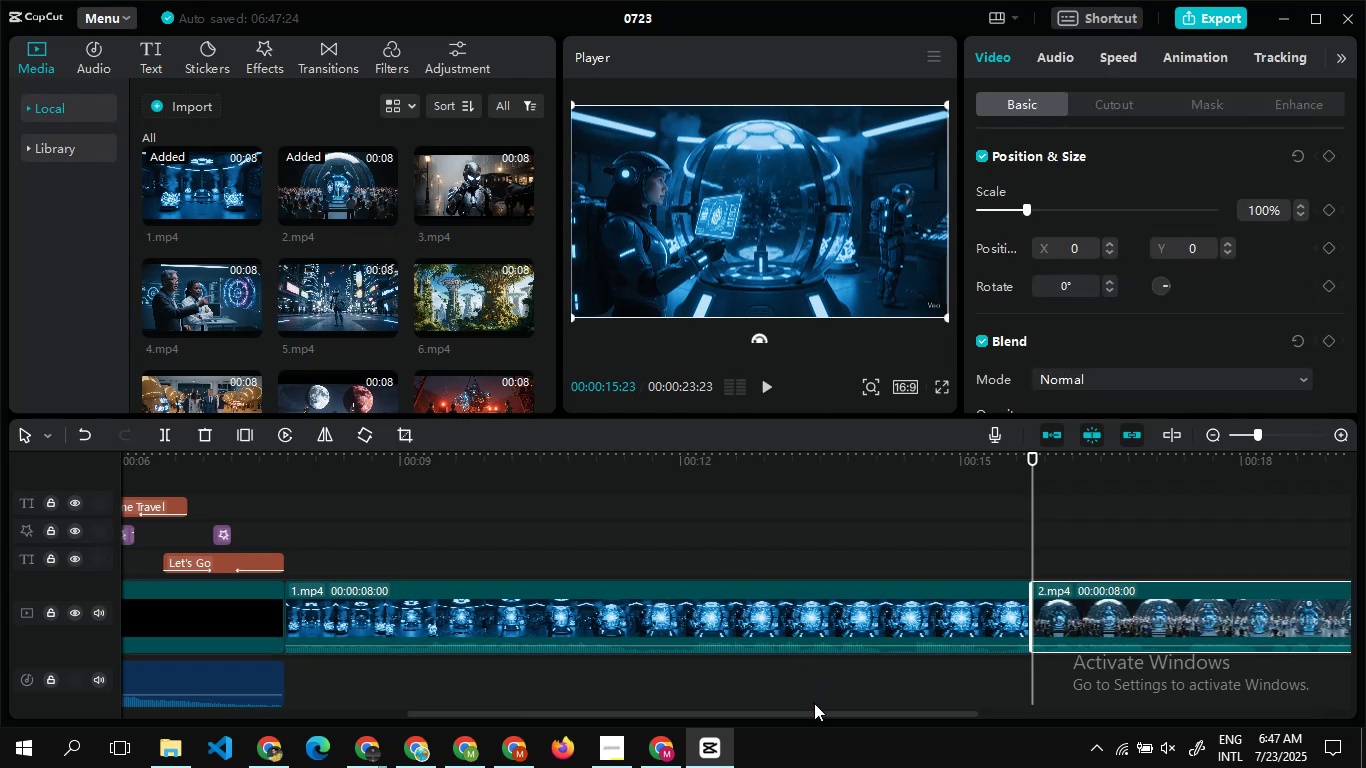 
left_click_drag(start_coordinate=[818, 713], to_coordinate=[894, 694])
 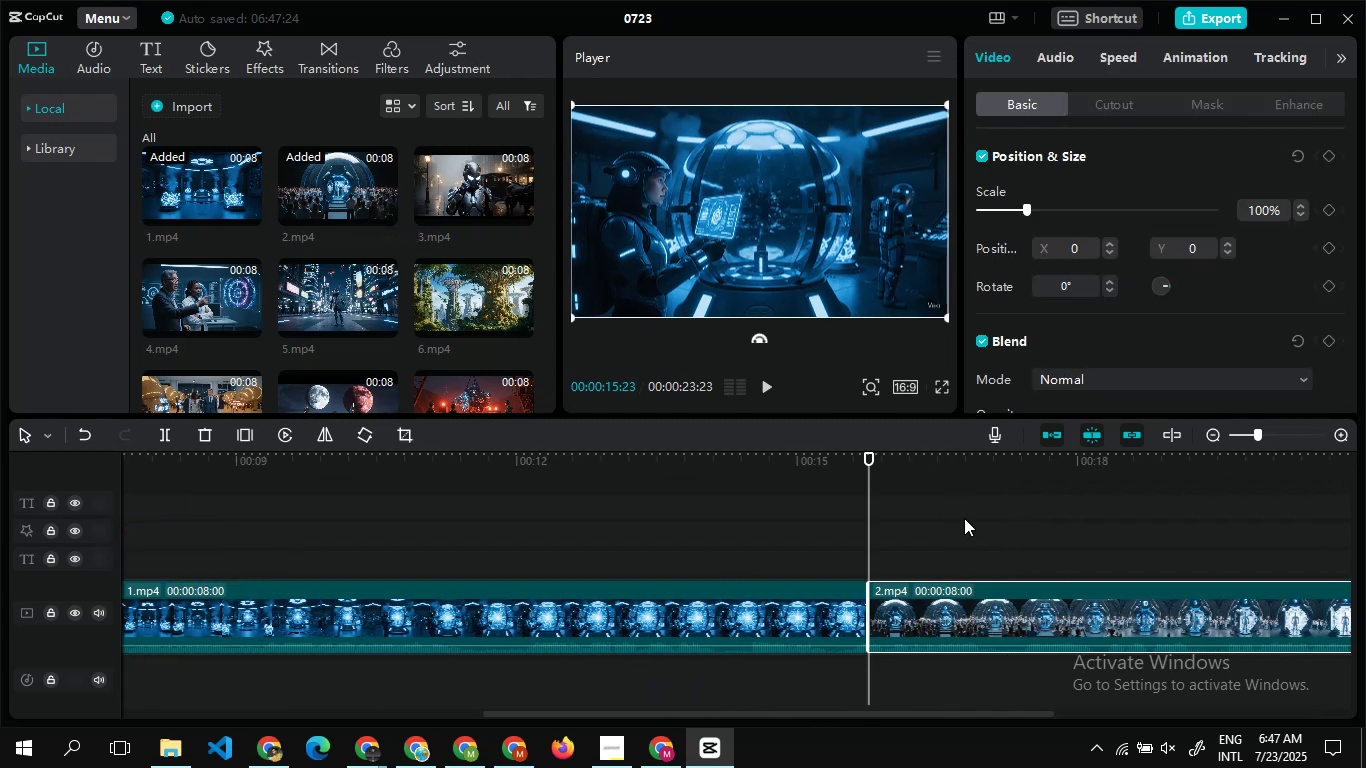 
double_click([964, 518])
 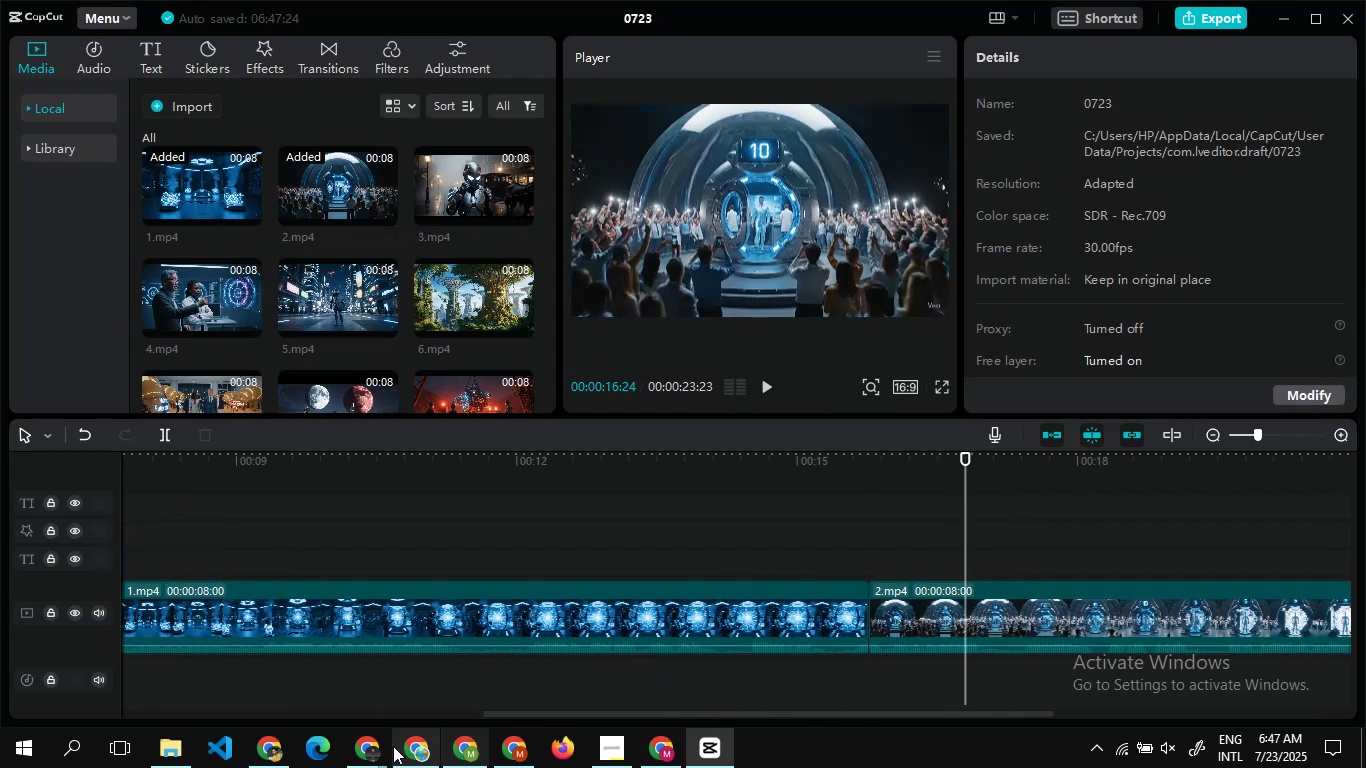 
left_click([411, 745])
 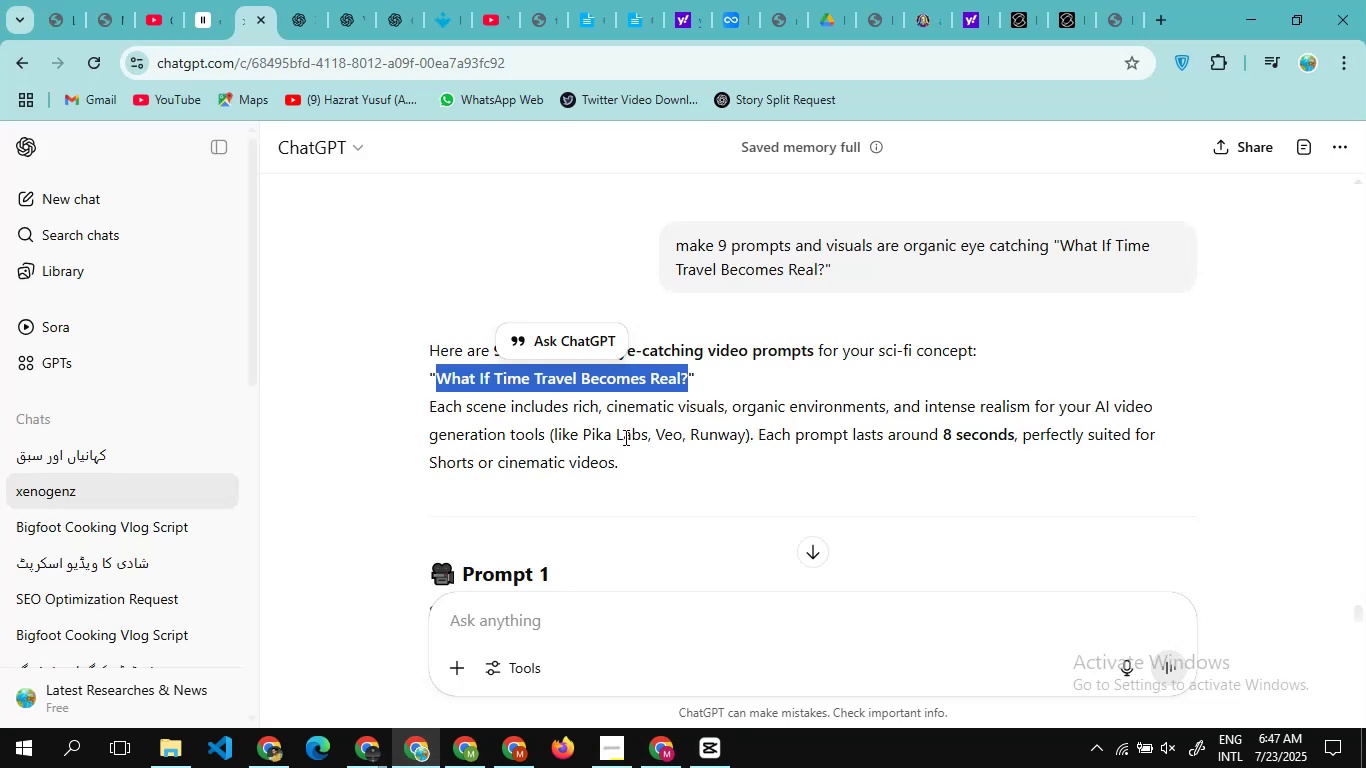 
scroll: coordinate [625, 435], scroll_direction: down, amount: 35.0
 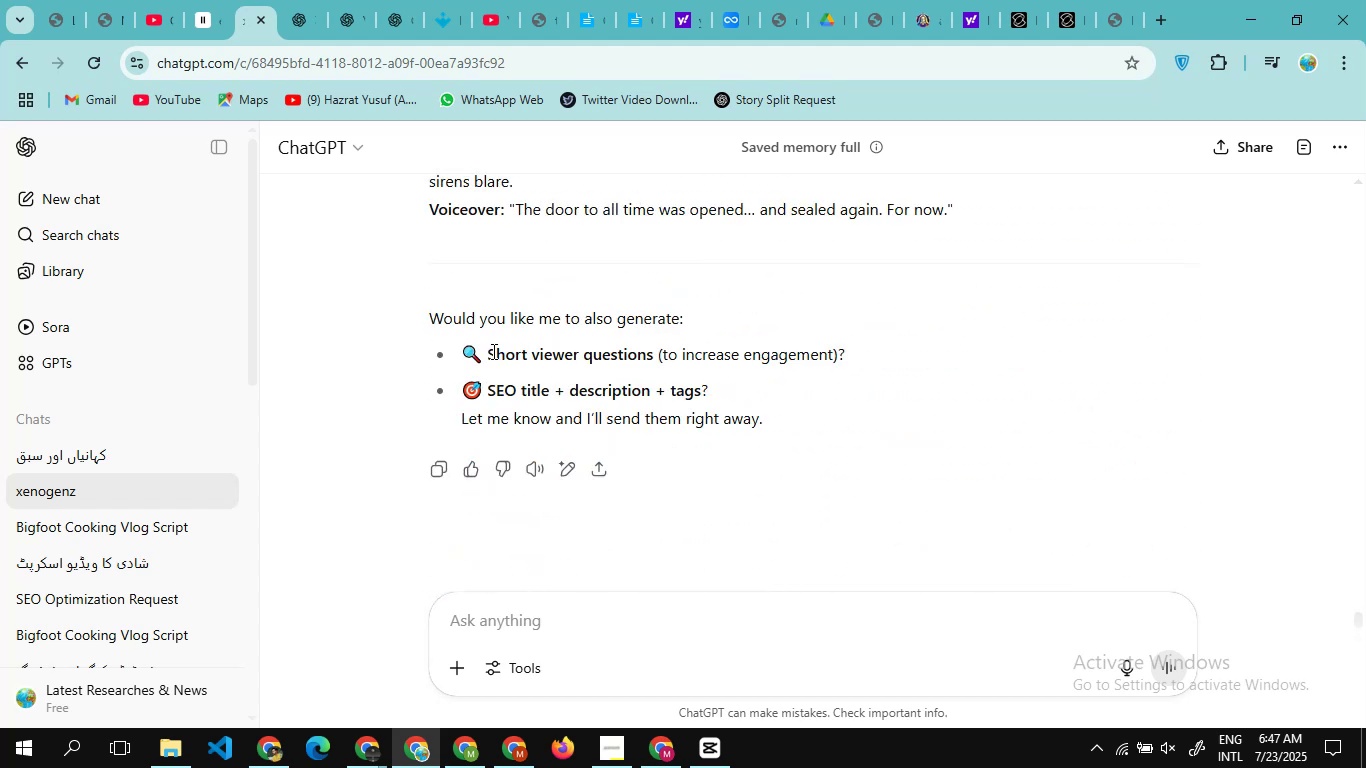 
left_click_drag(start_coordinate=[488, 351], to_coordinate=[879, 354])
 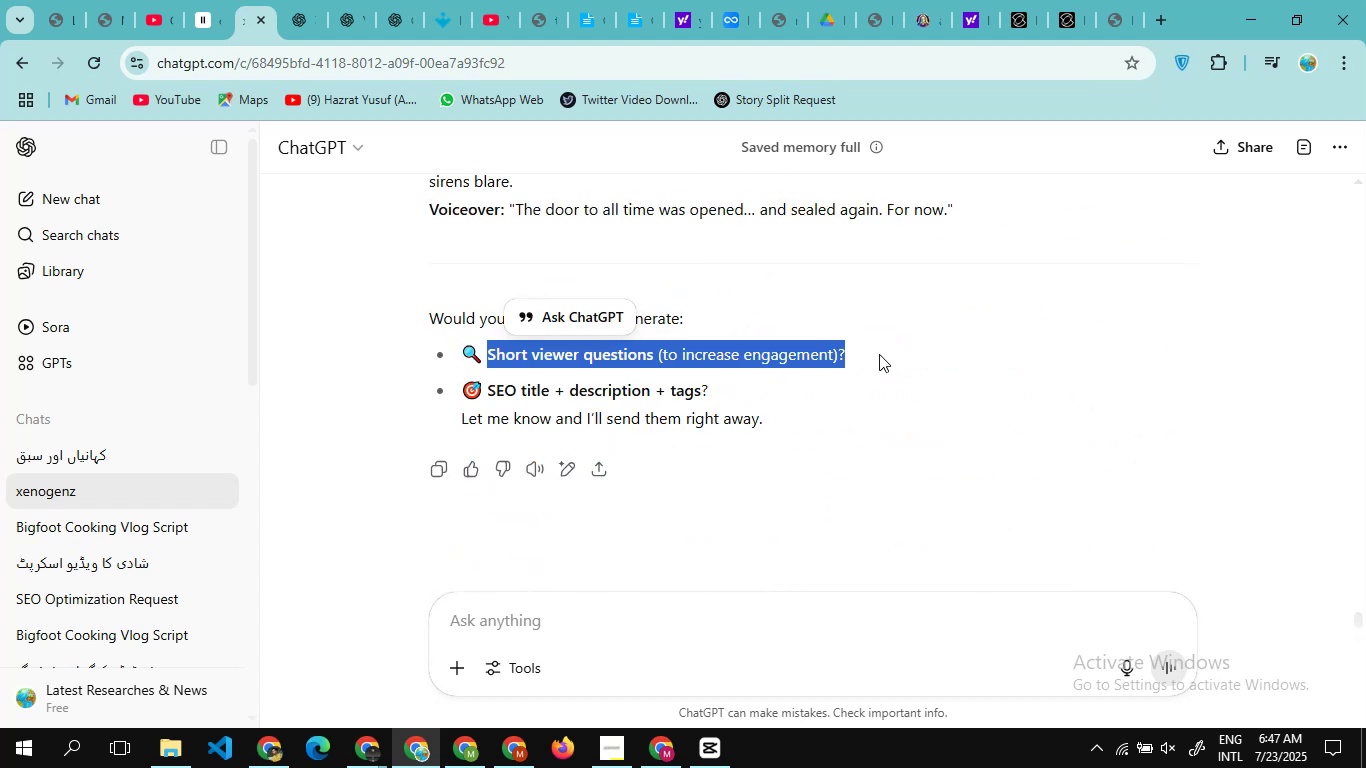 
key(Control+C)
 